 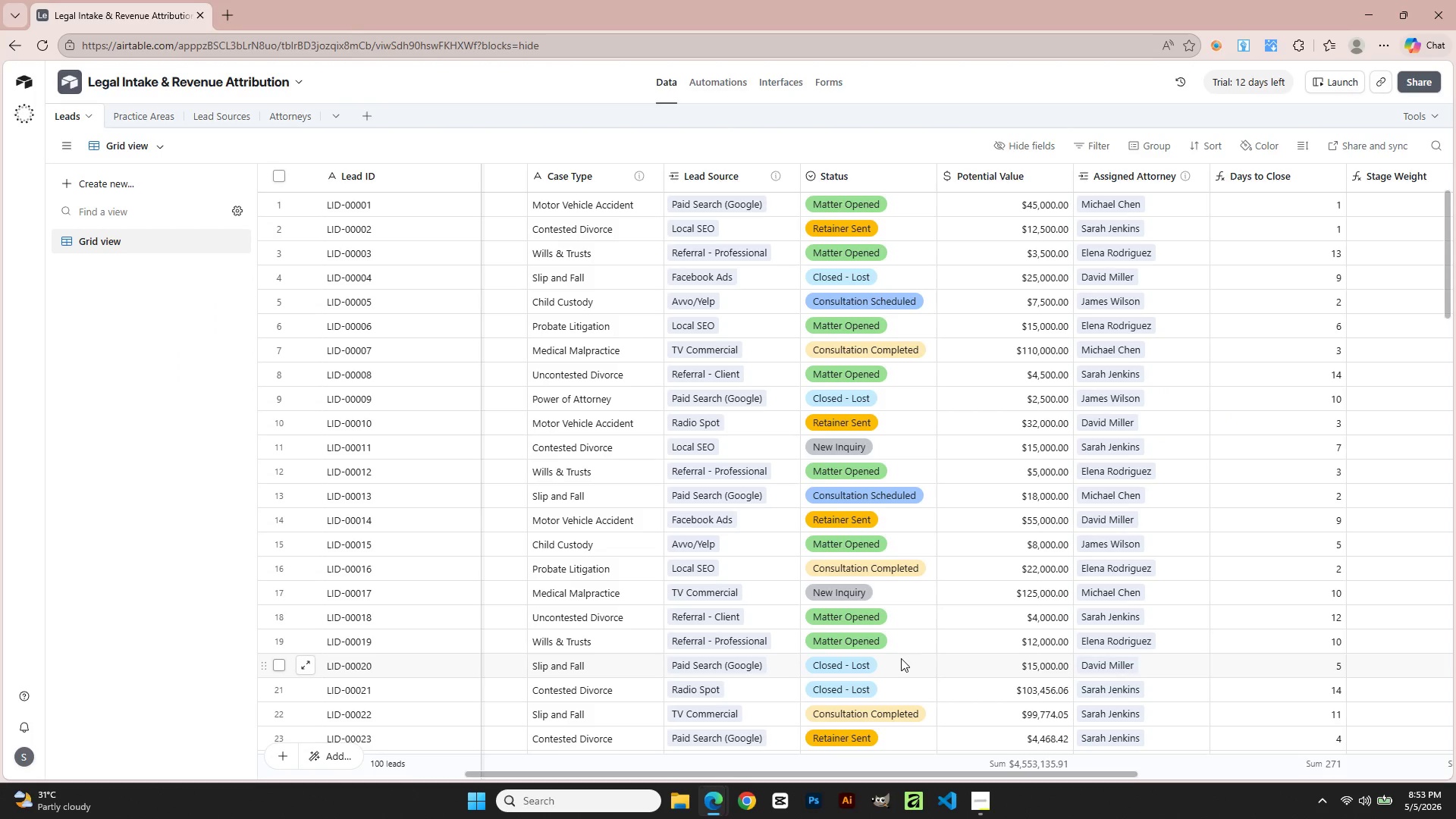 
key(Meta+Shift+R)
 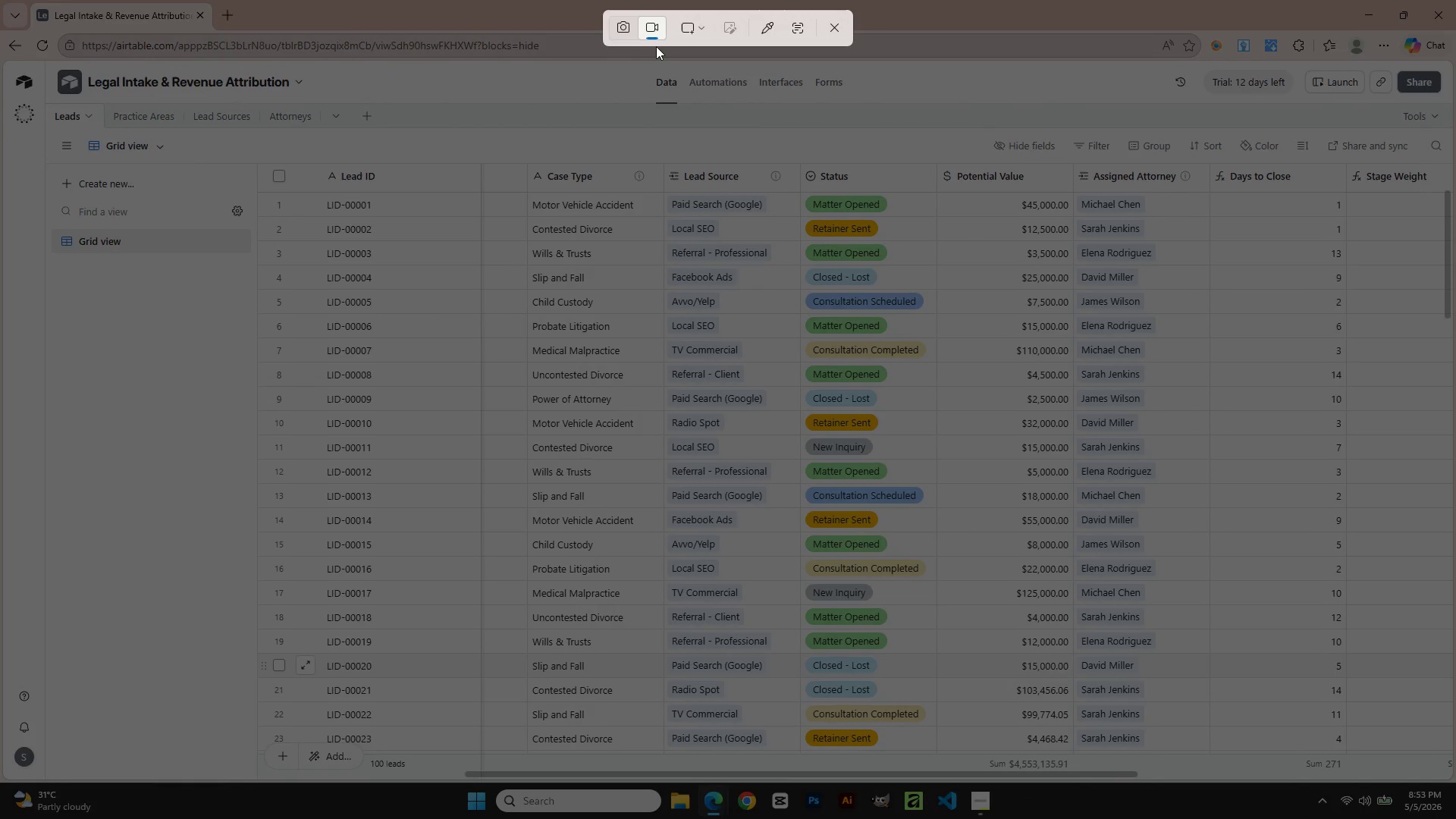 
left_click([651, 30])
 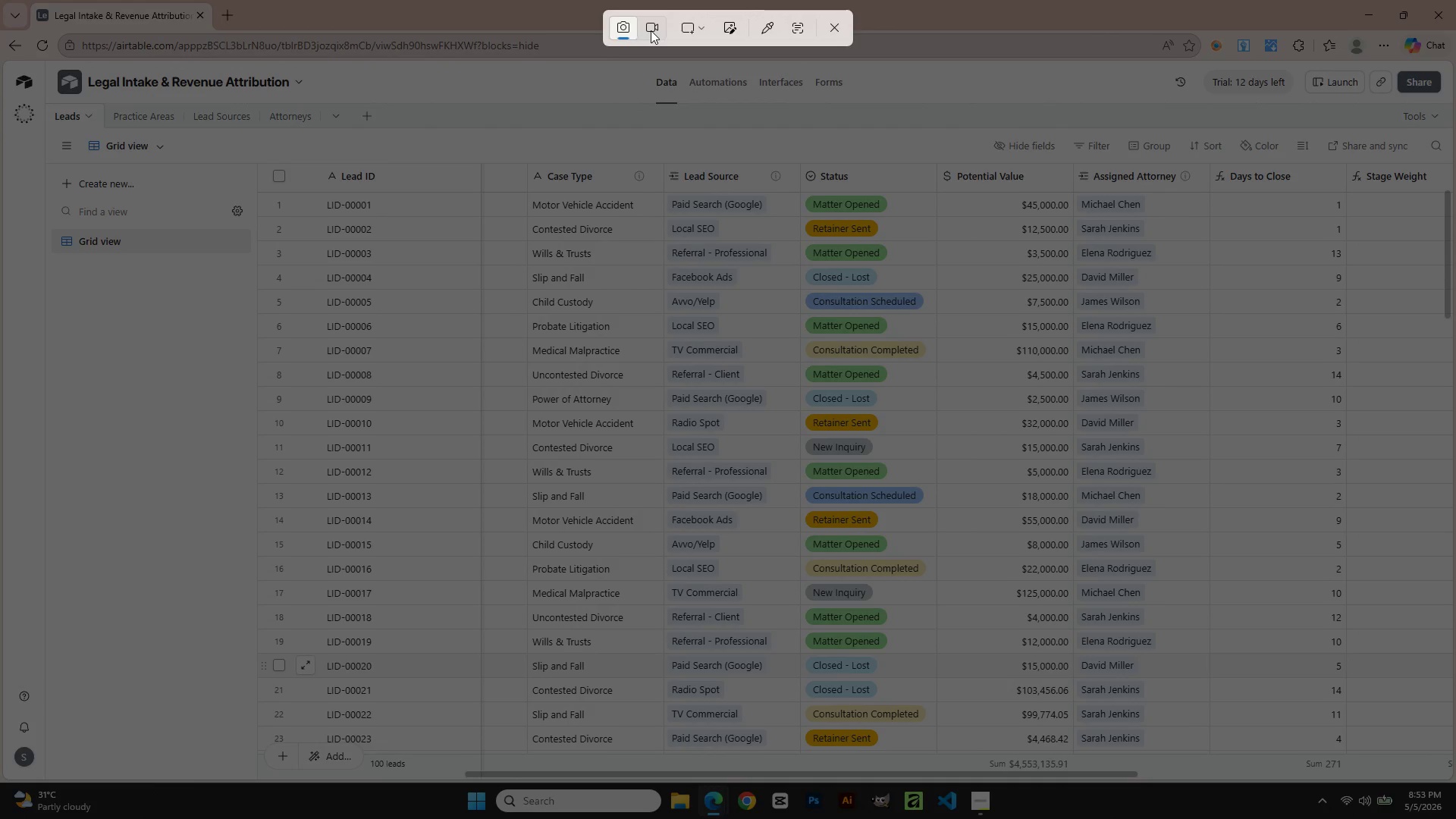 
left_click([651, 30])
 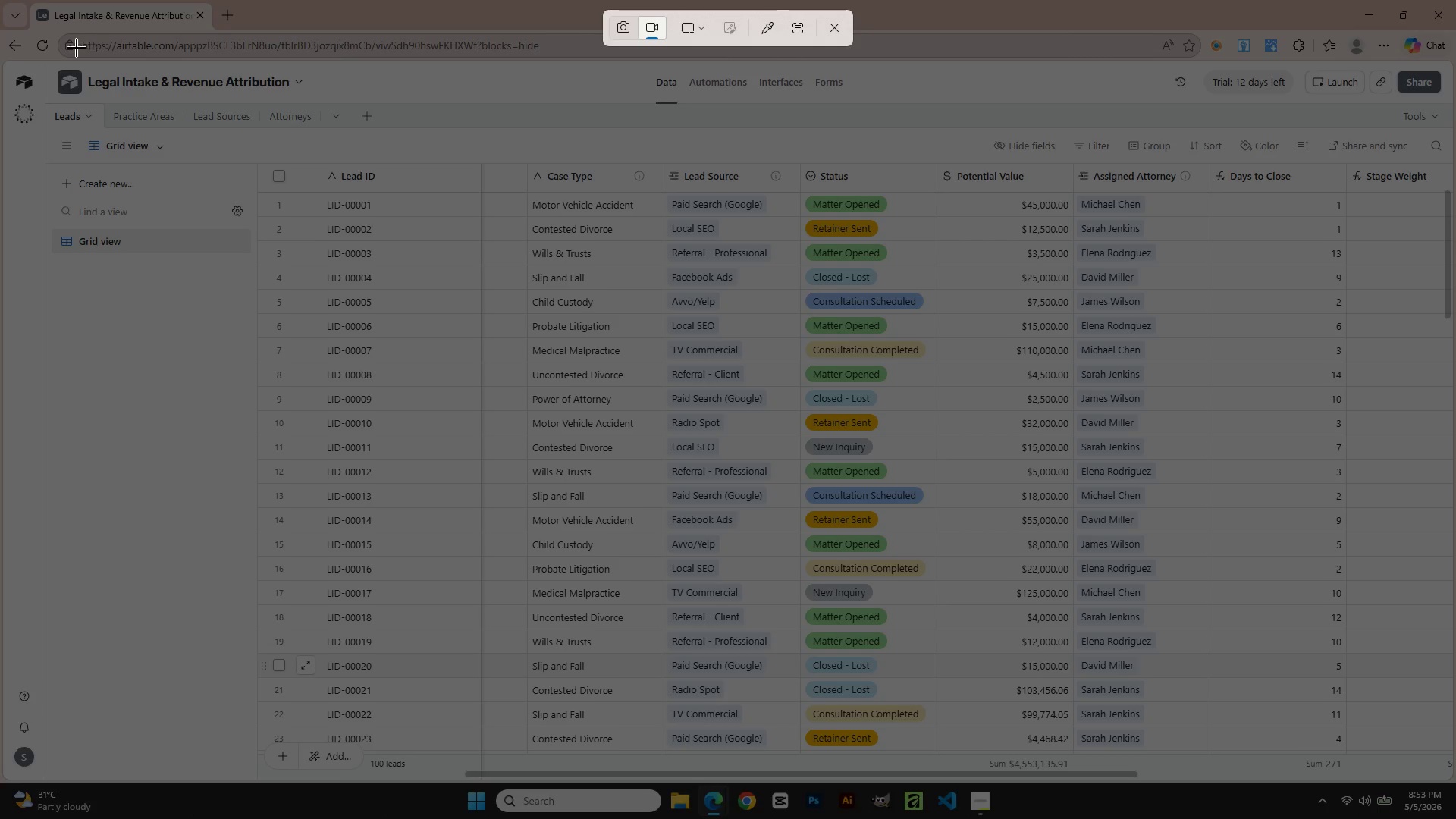 
left_click_drag(start_coordinate=[1, 55], to_coordinate=[1448, 777])
 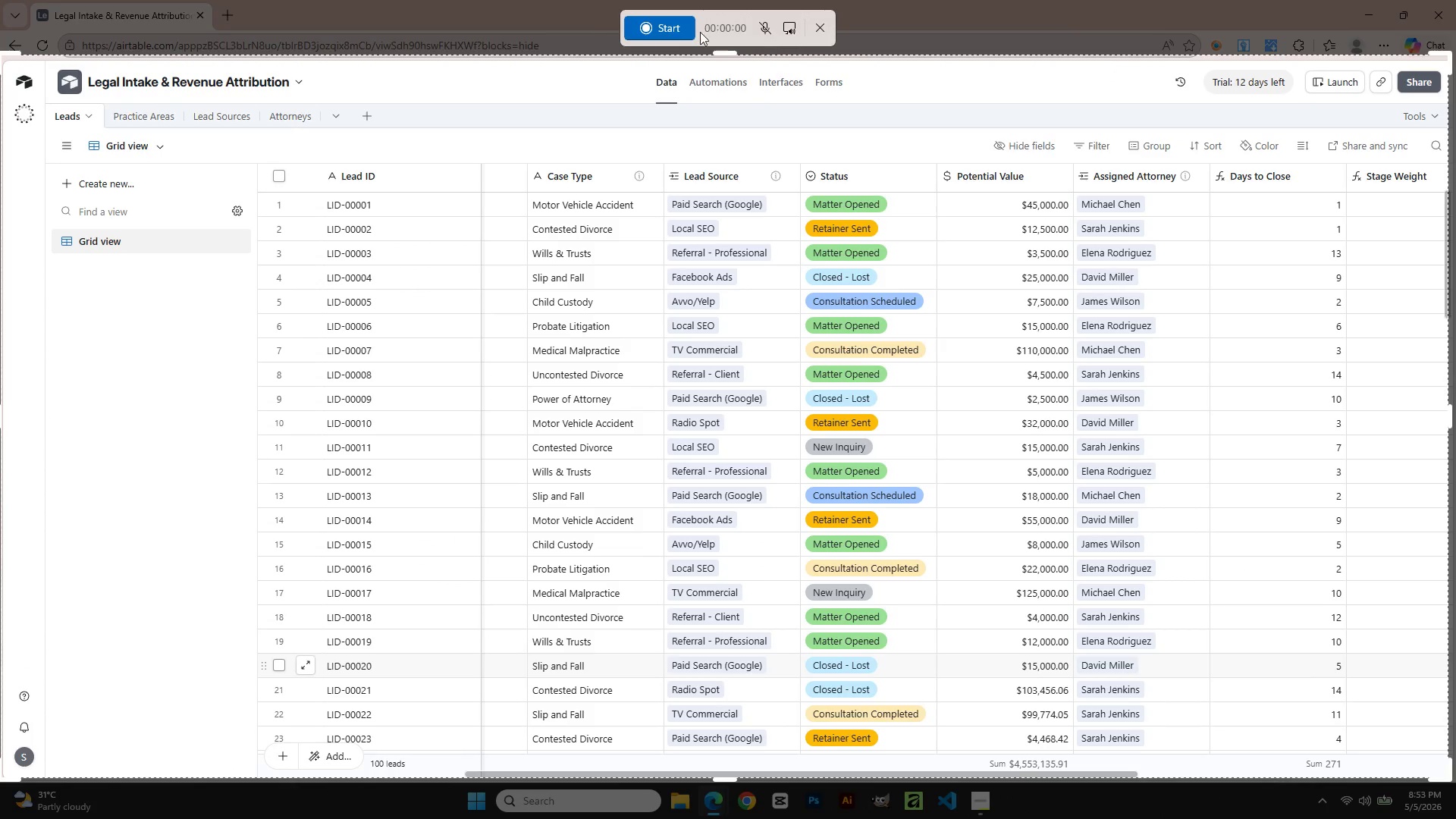 
left_click([670, 30])
 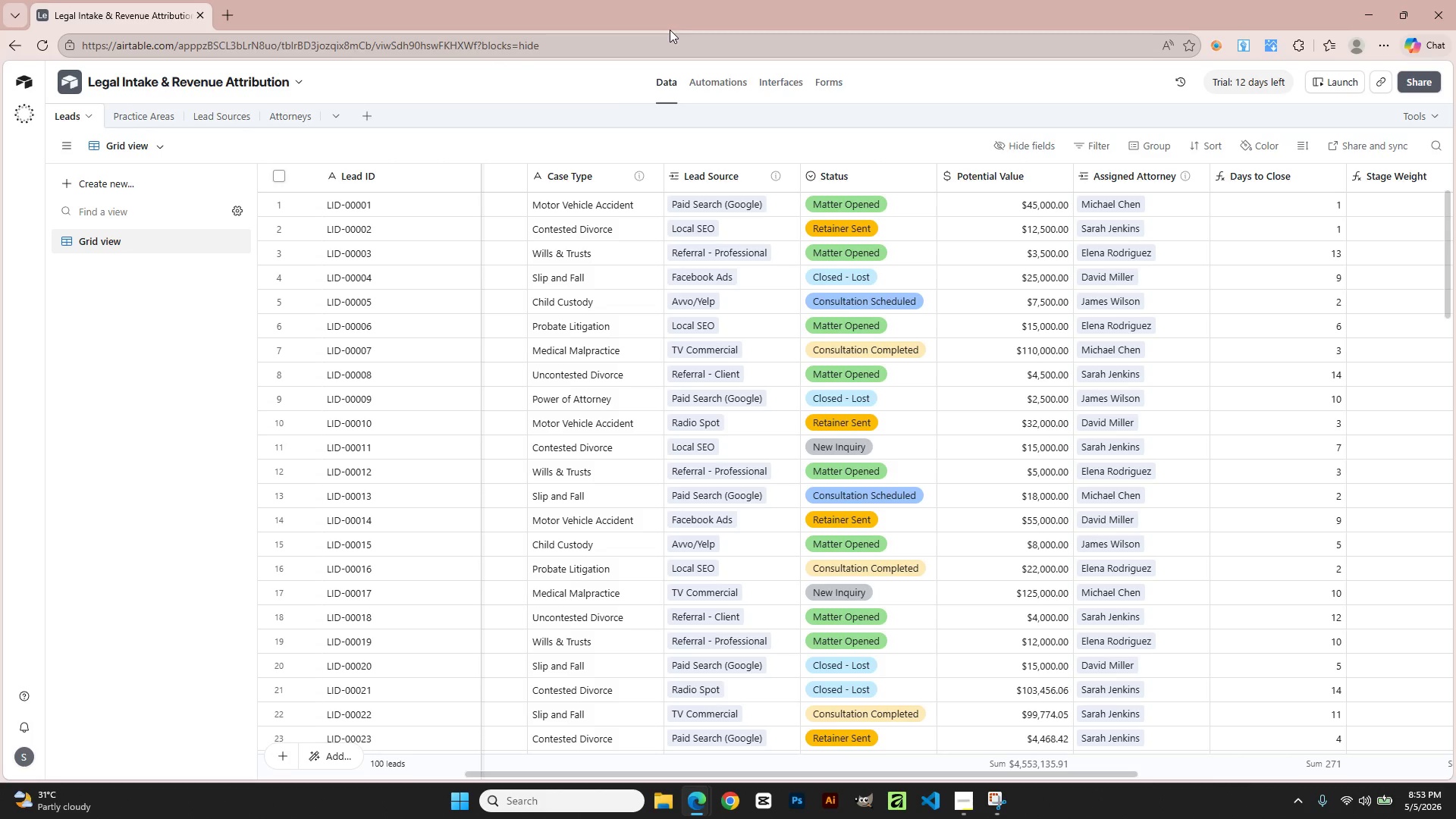 
wait(6.59)
 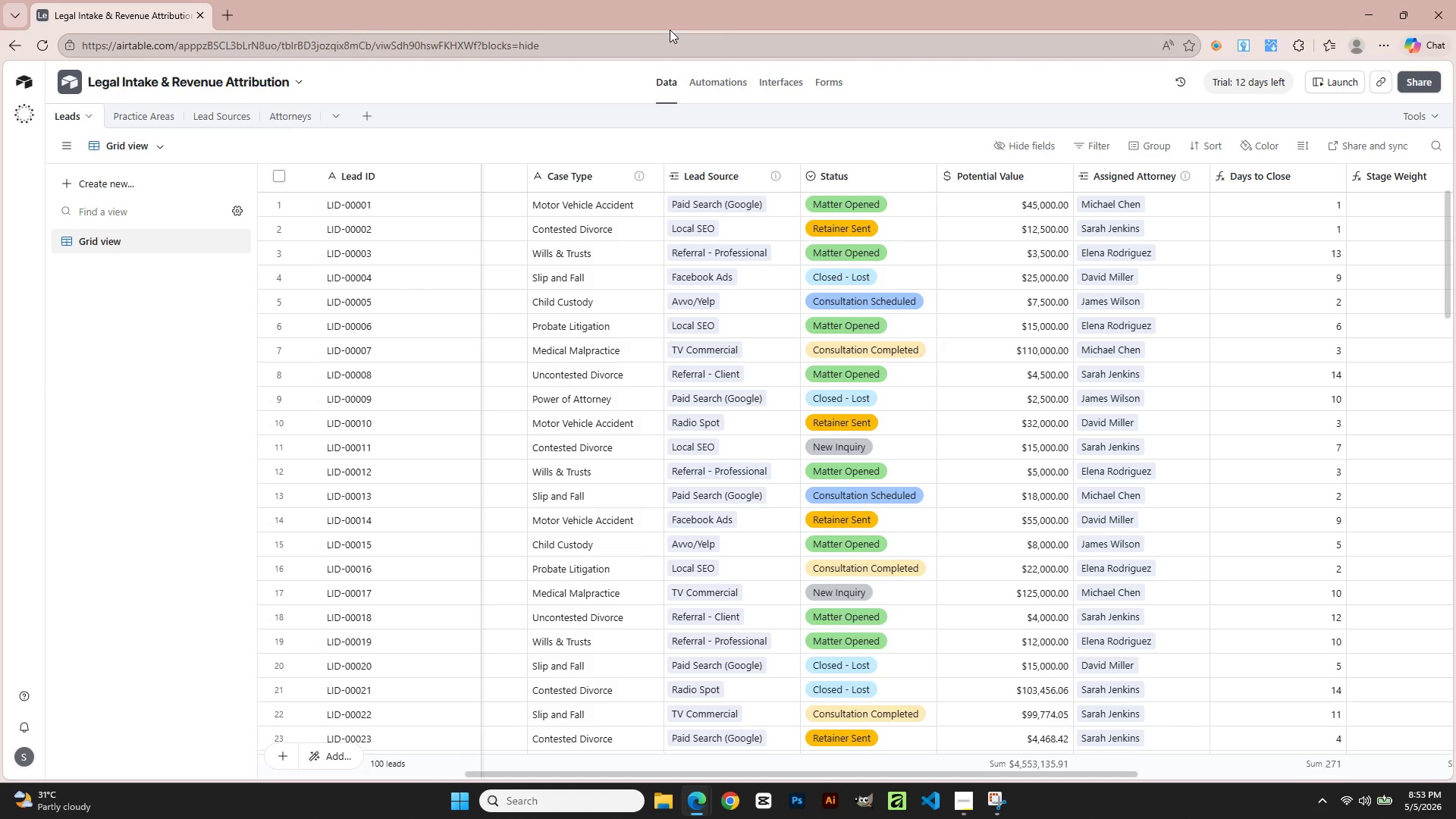 
scroll: coordinate [424, 321], scroll_direction: down, amount: 27.0
 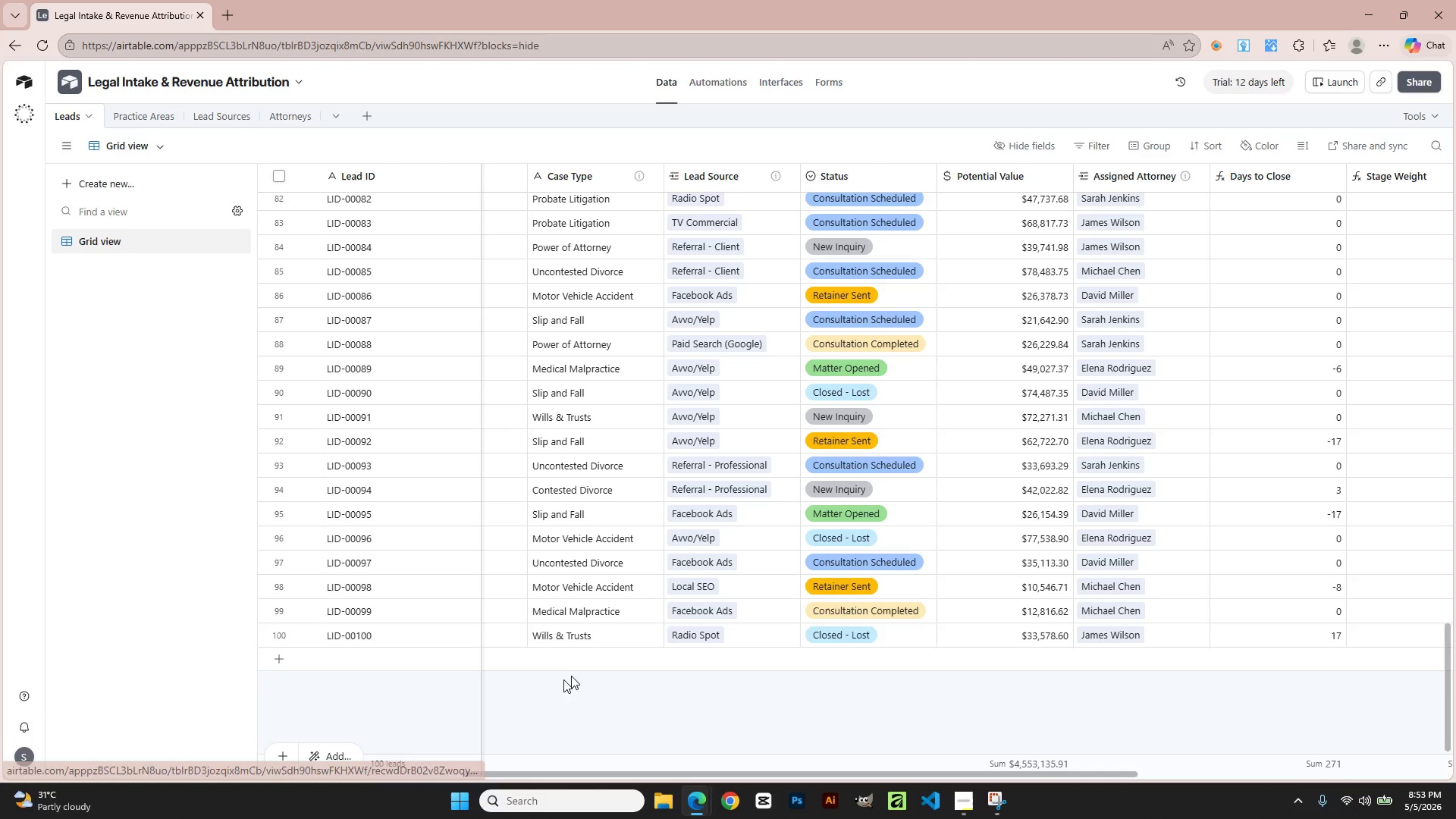 
scroll: coordinate [739, 373], scroll_direction: up, amount: 36.0
 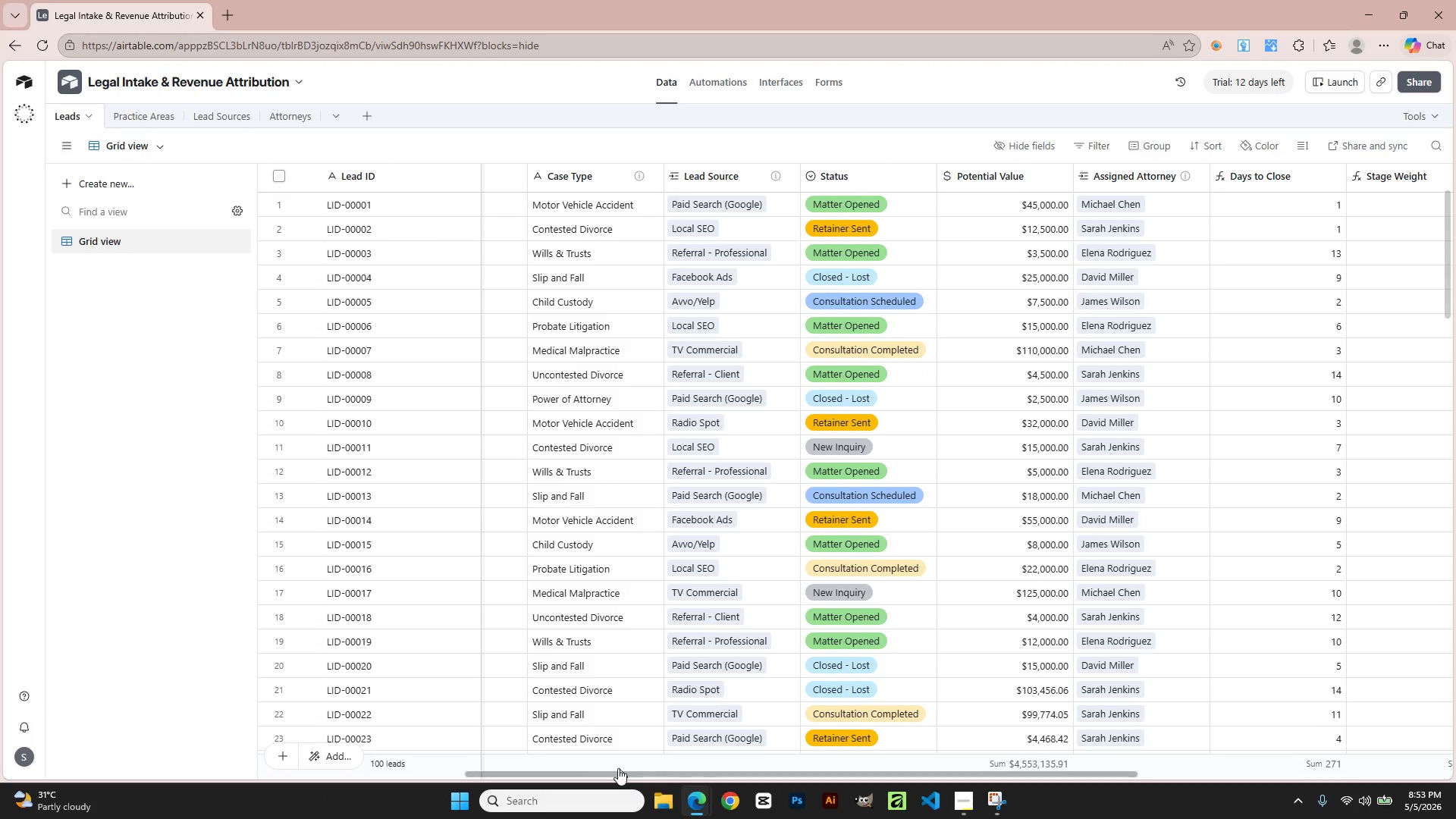 
left_click_drag(start_coordinate=[617, 768], to_coordinate=[546, 767])
 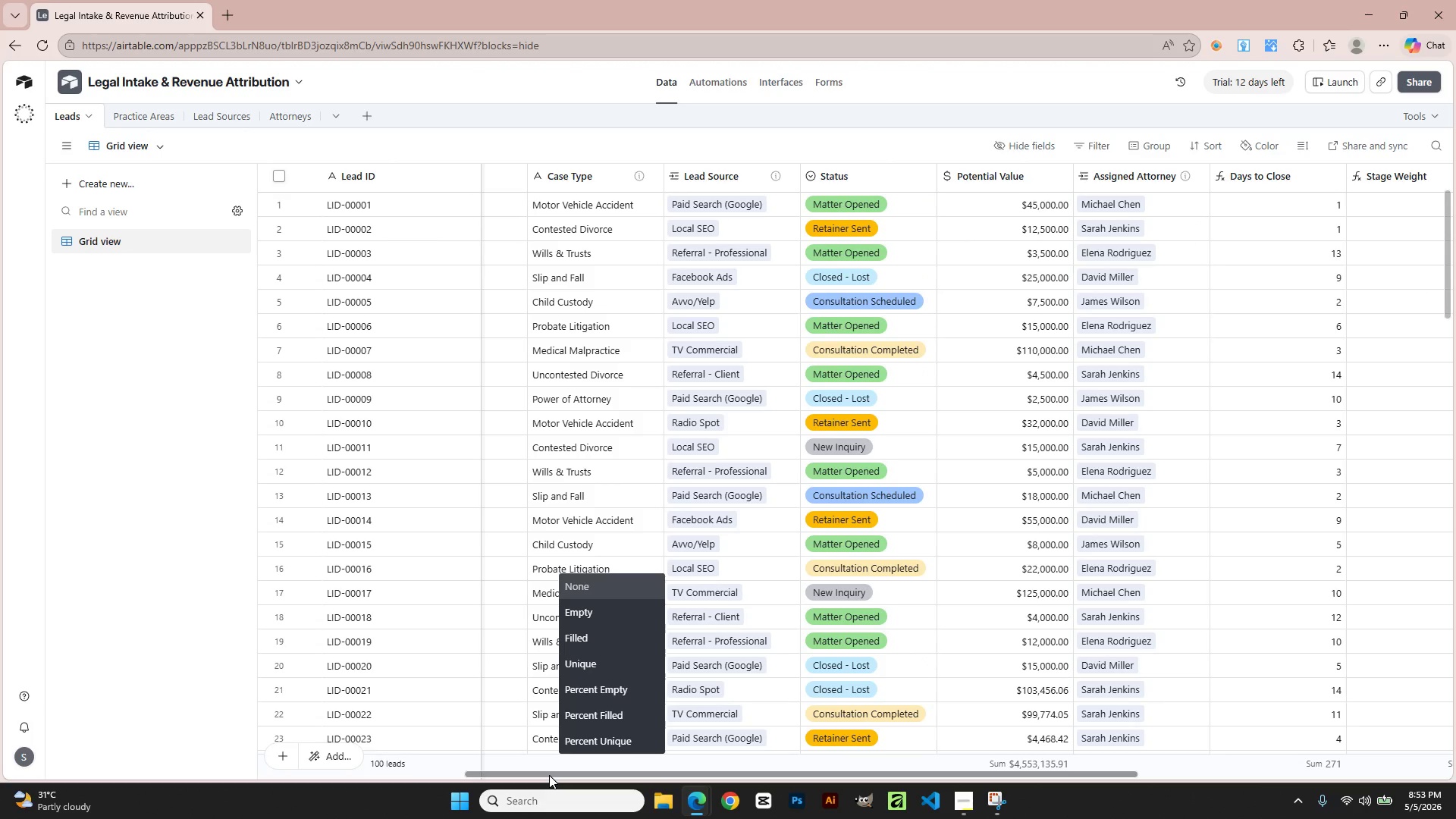 
left_click_drag(start_coordinate=[549, 775], to_coordinate=[619, 777])
 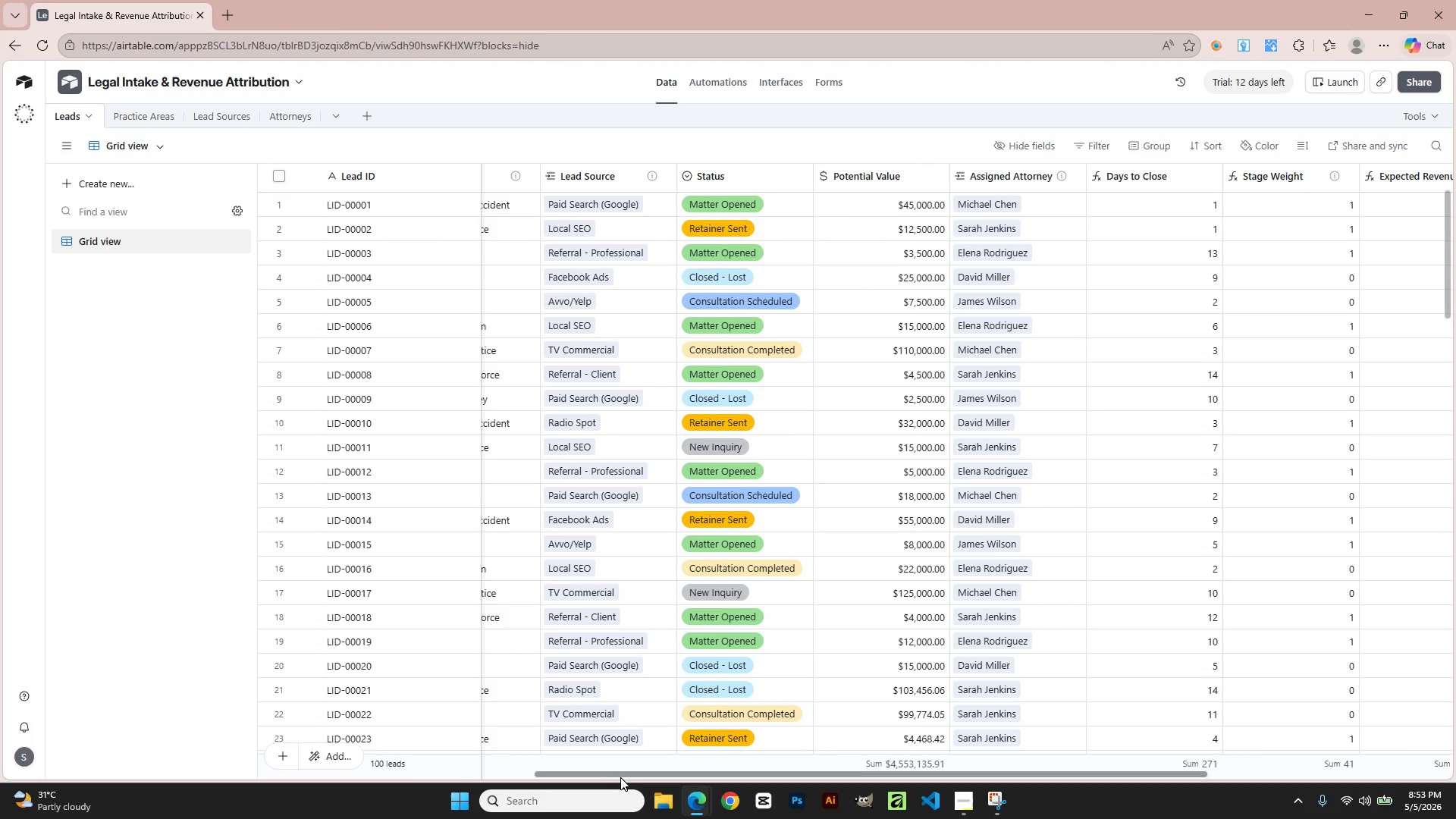 
left_click_drag(start_coordinate=[620, 777], to_coordinate=[924, 815])
 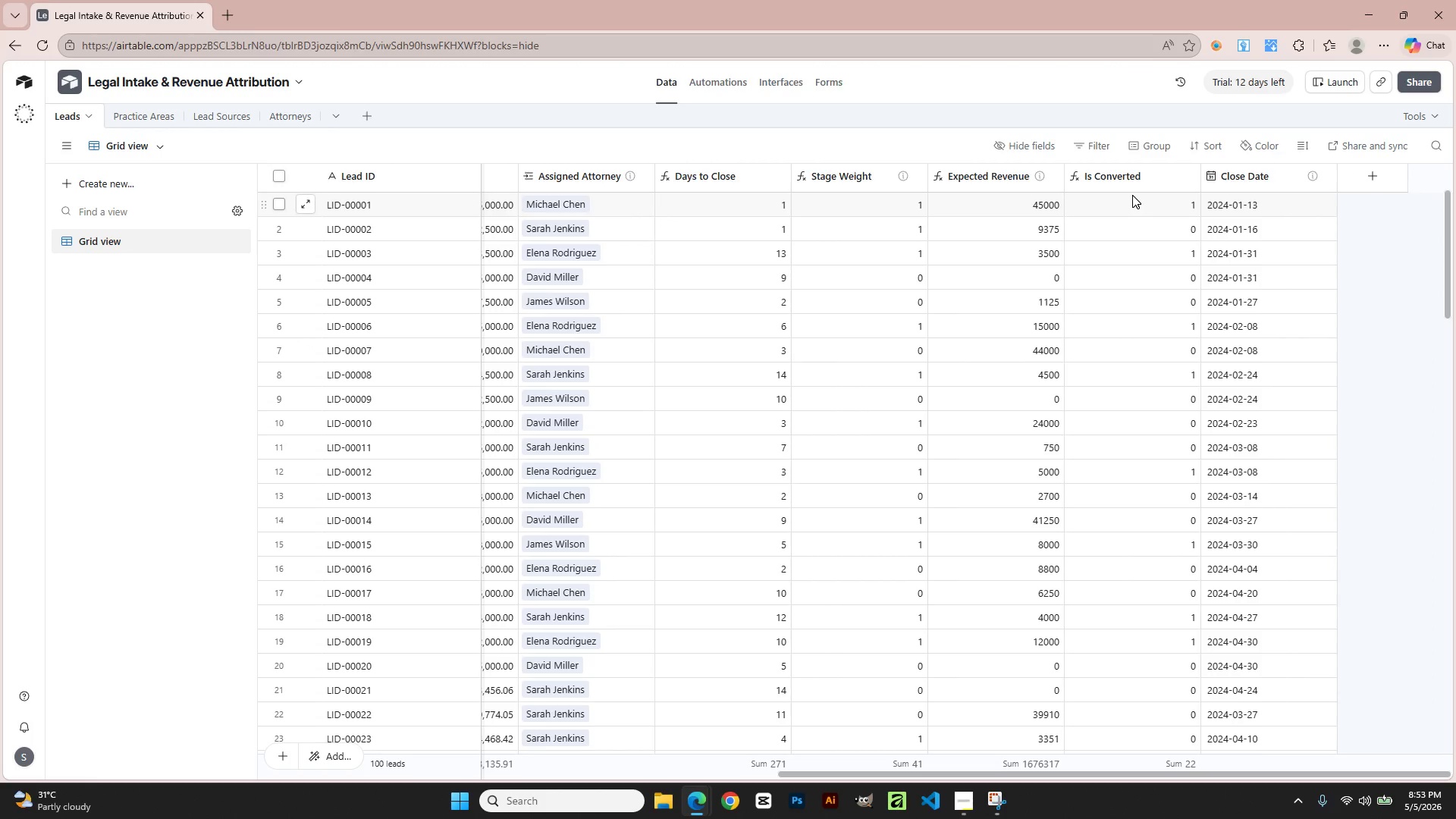 
double_click([1132, 195])
 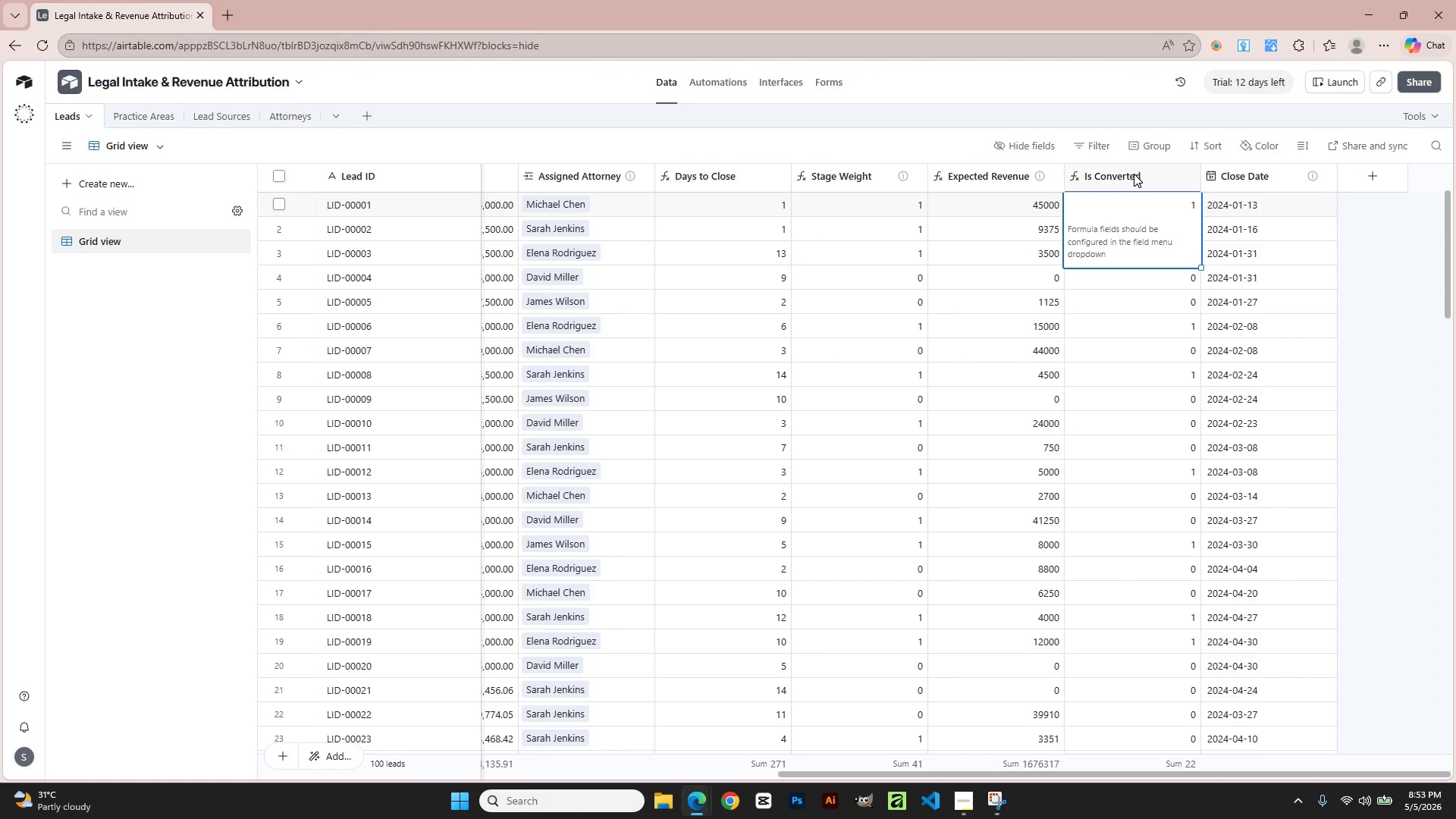 
double_click([1134, 174])
 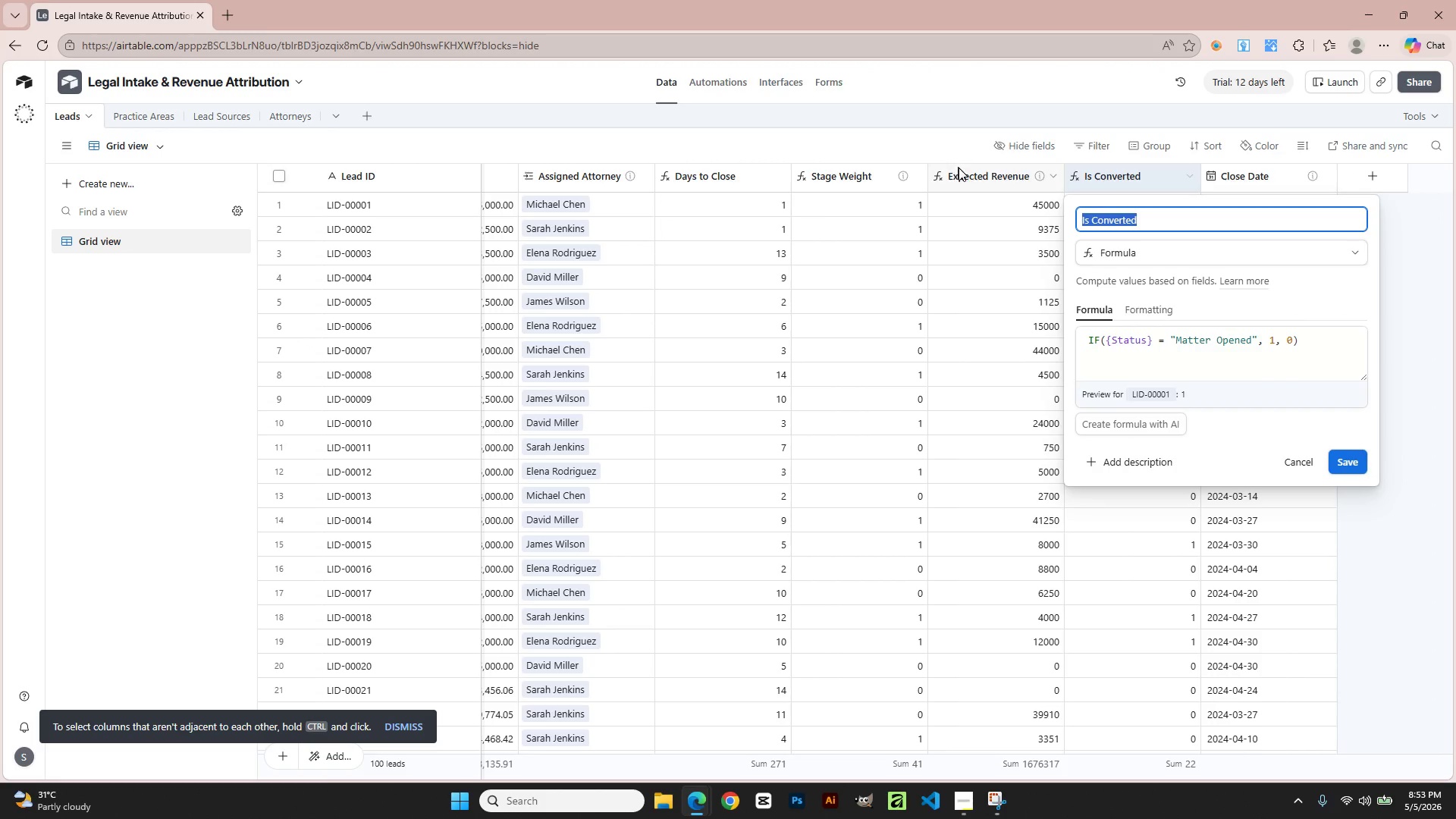 
double_click([964, 174])
 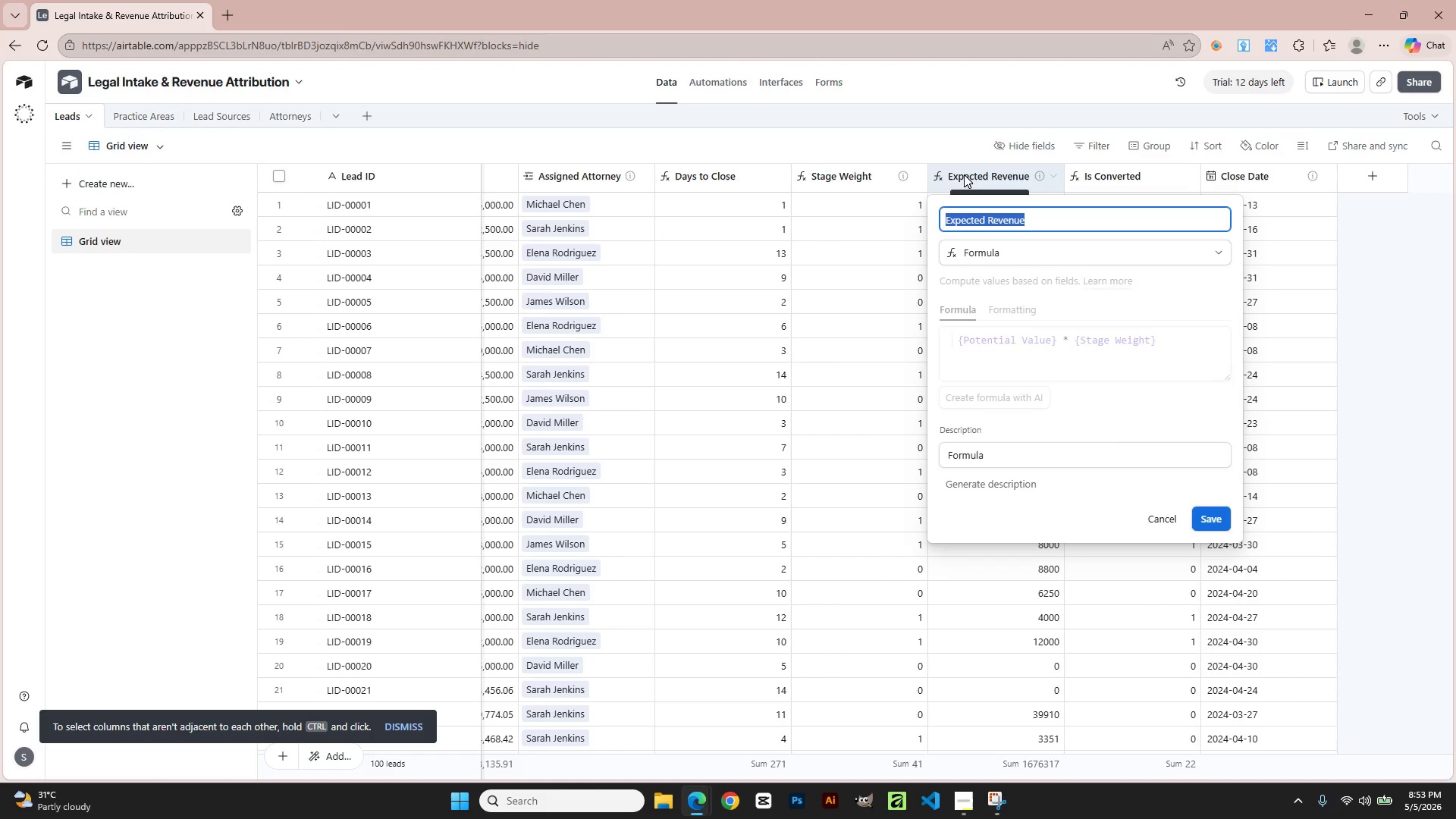 
triple_click([964, 174])
 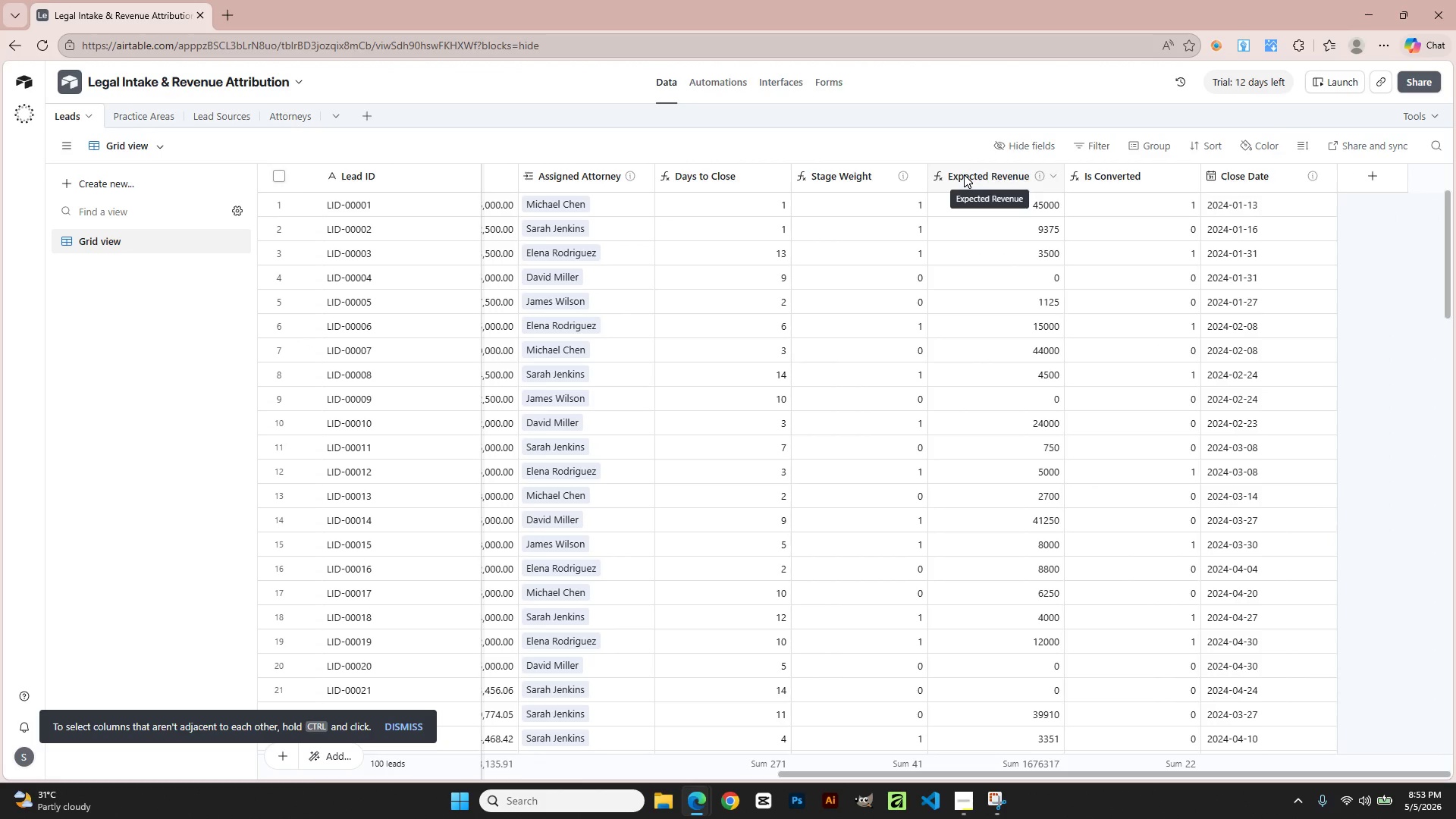 
double_click([964, 174])
 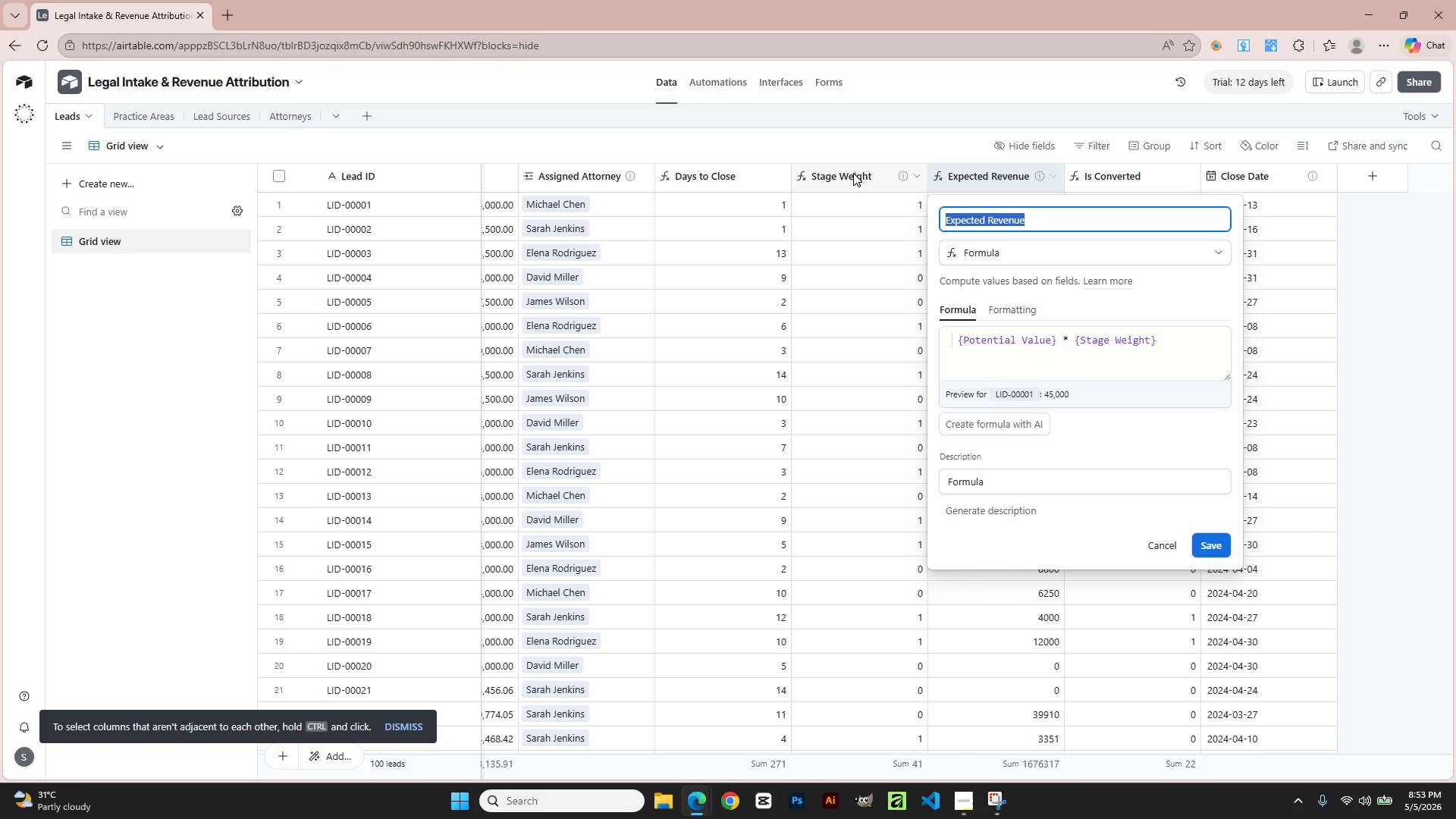 
left_click([956, 340])
 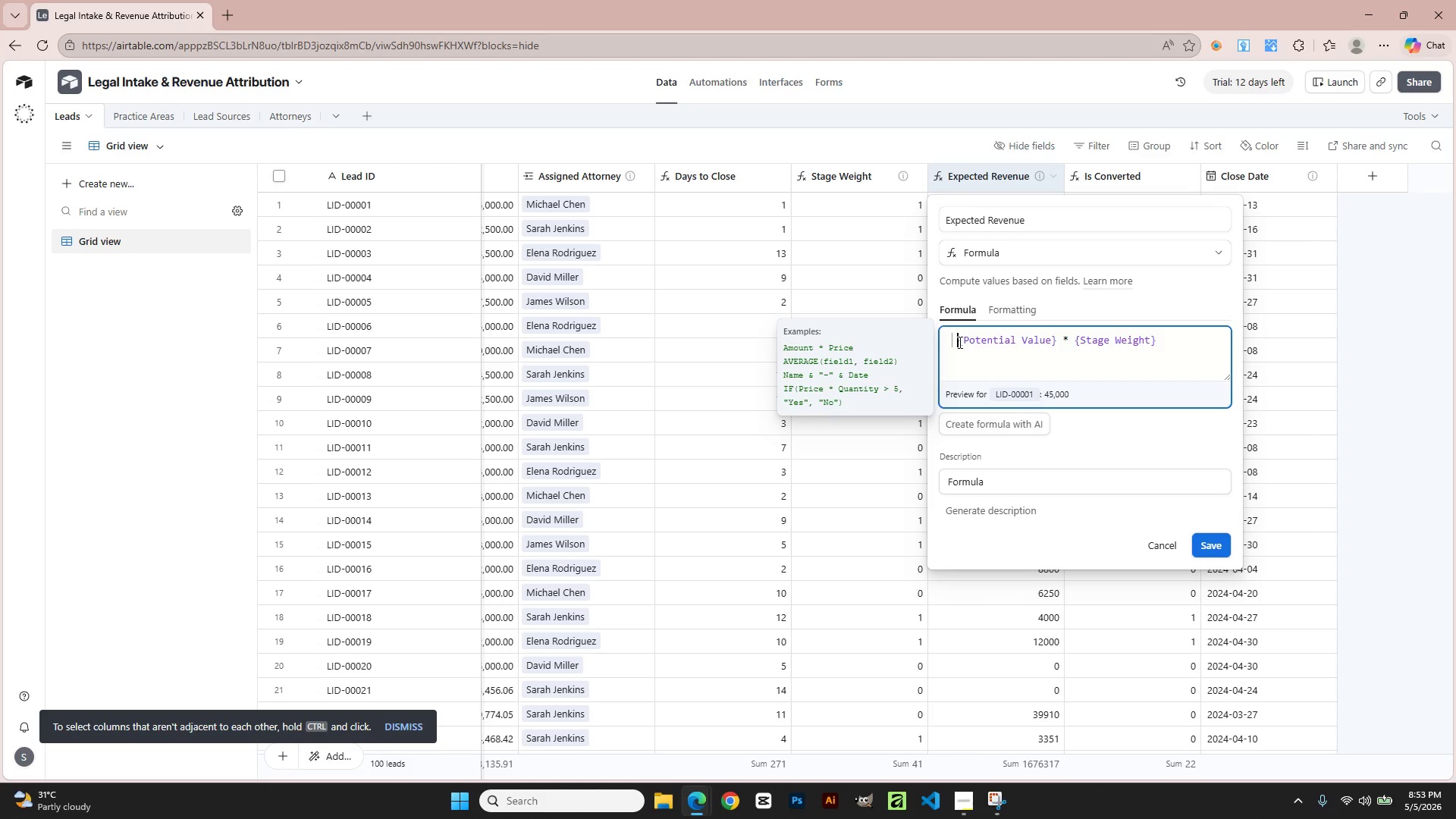 
left_click_drag(start_coordinate=[959, 342], to_coordinate=[901, 339])
 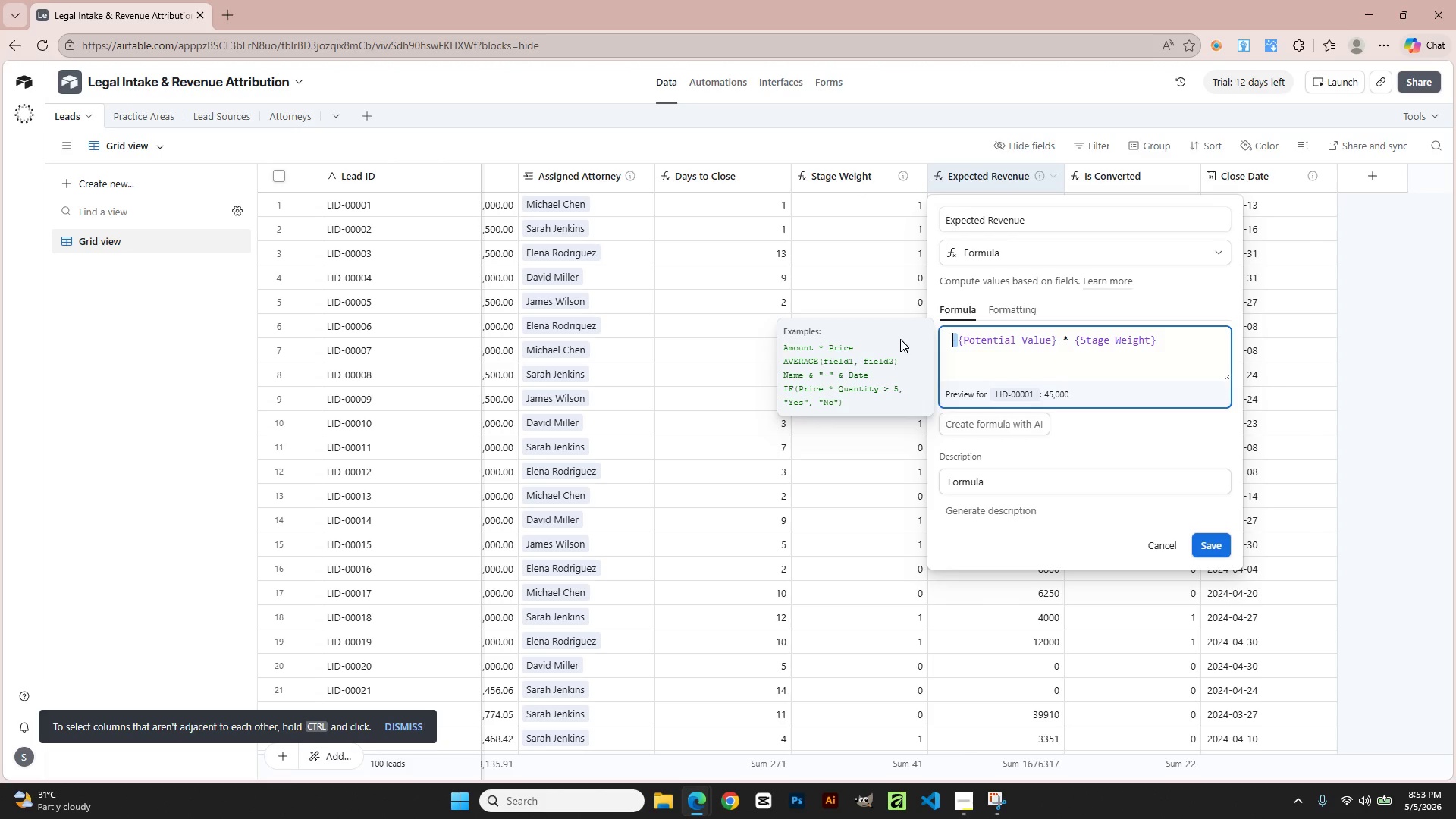 
key(Backspace)
 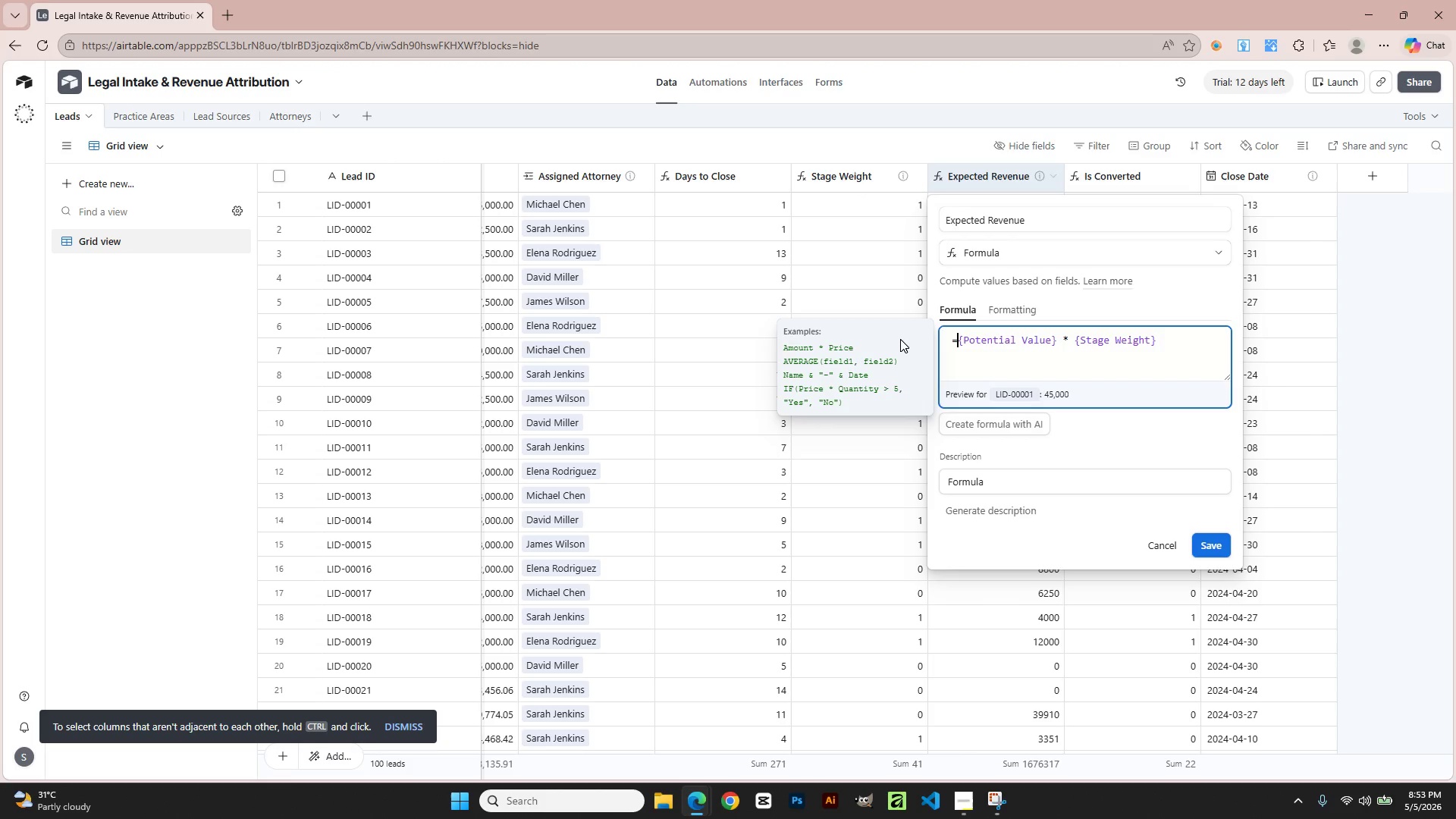 
key(Equal)
 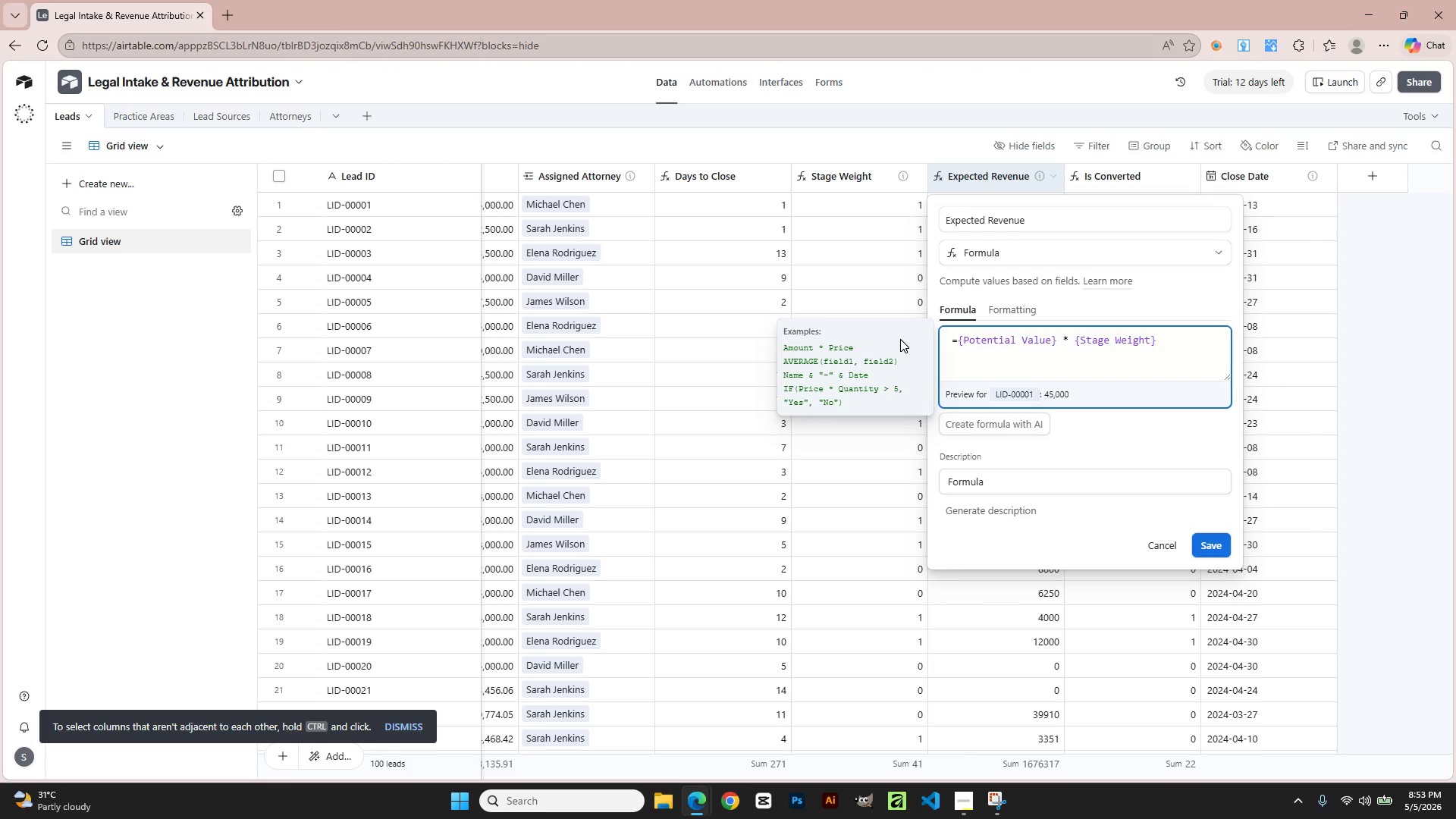 
key(Enter)
 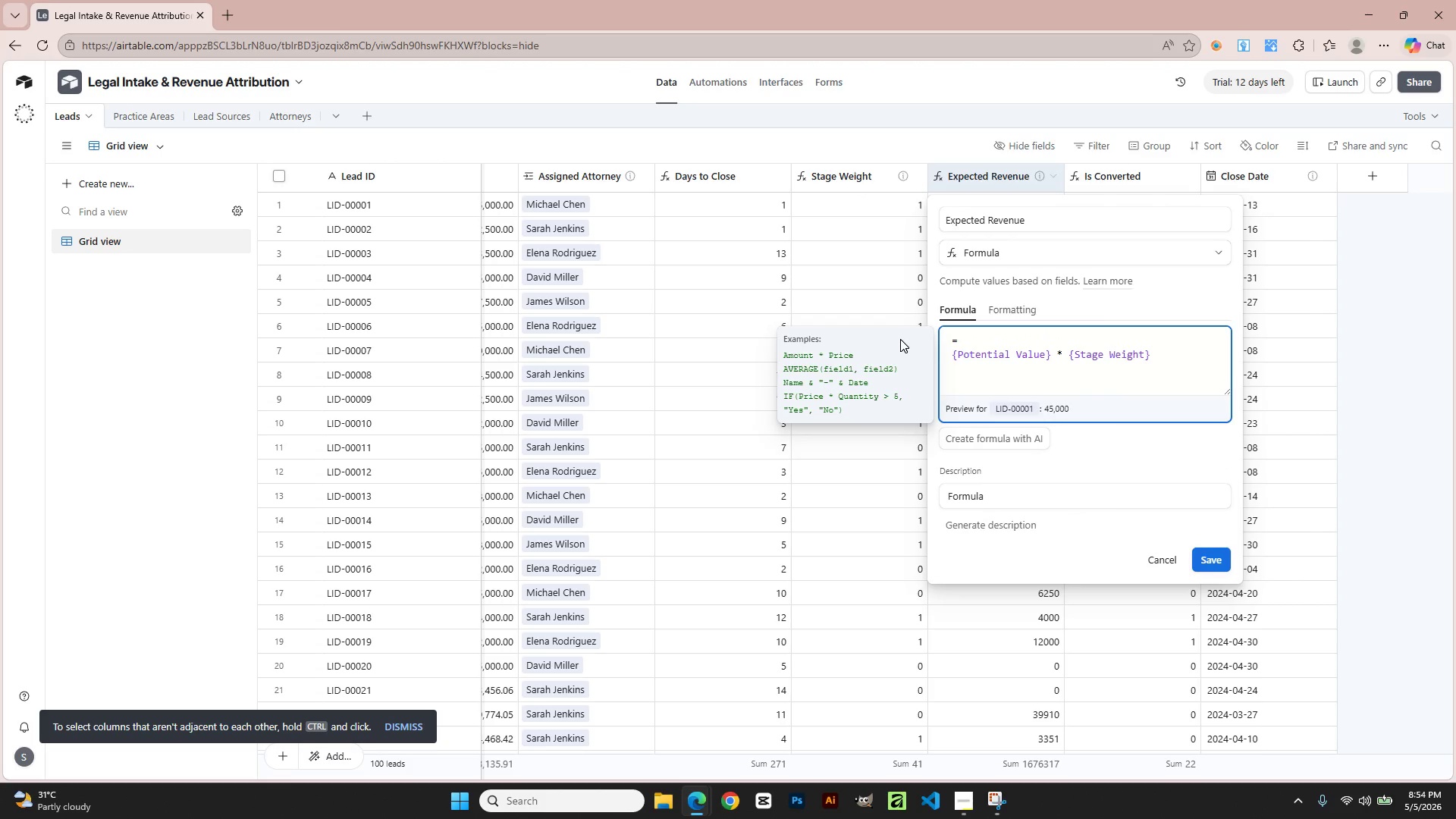 
key(Backspace)
 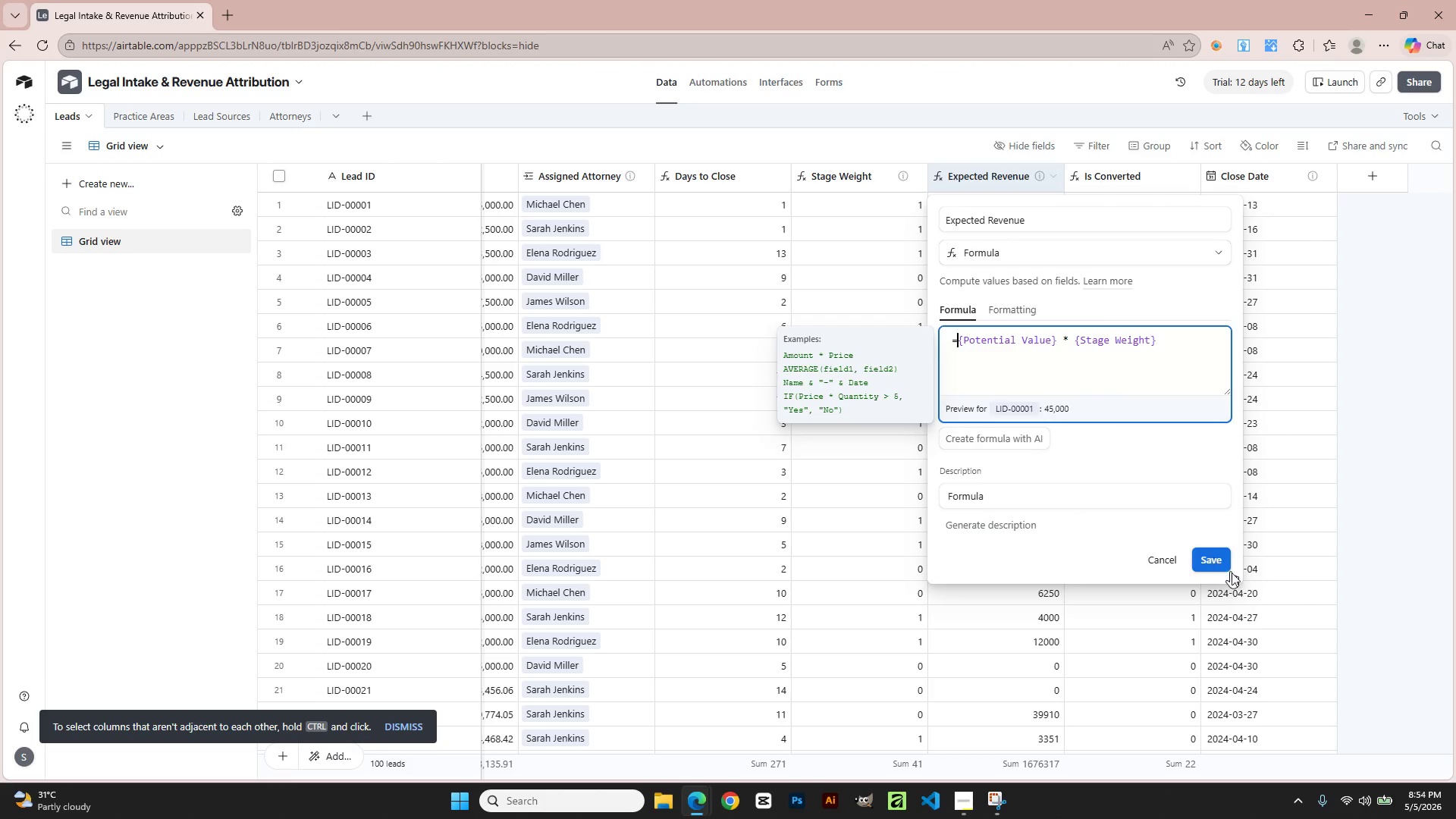 
left_click([1216, 553])
 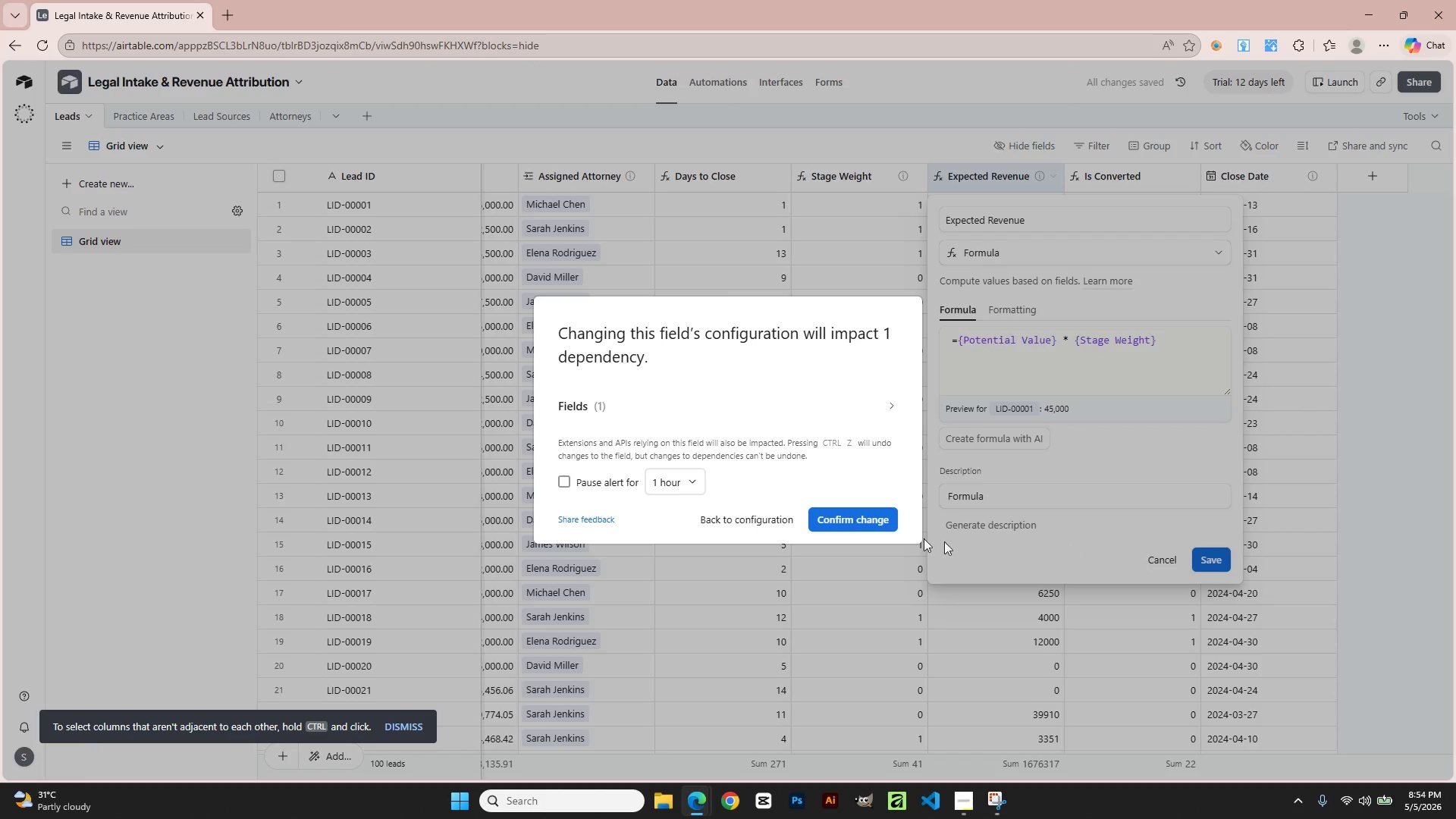 
left_click([847, 526])
 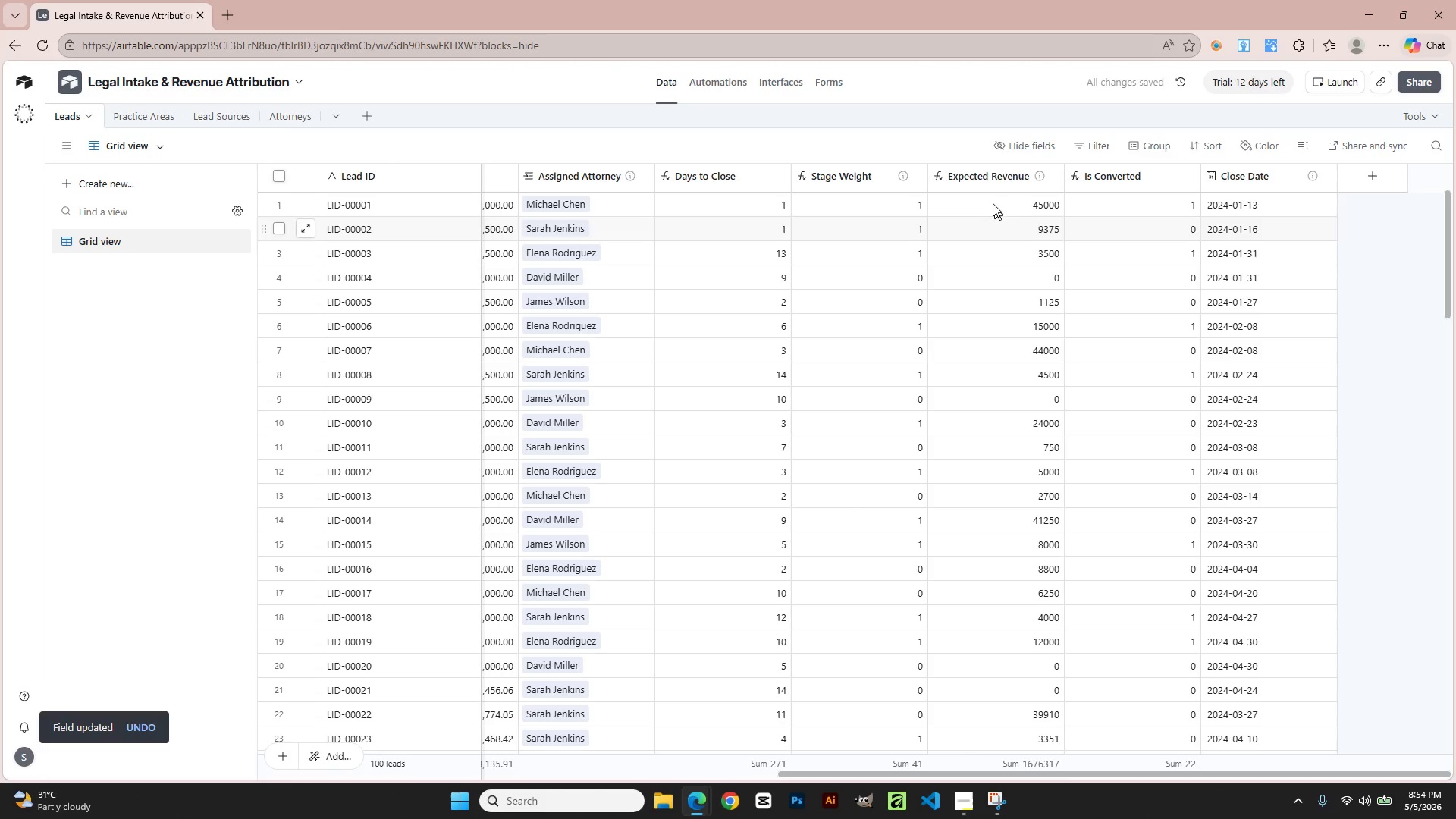 
wait(8.8)
 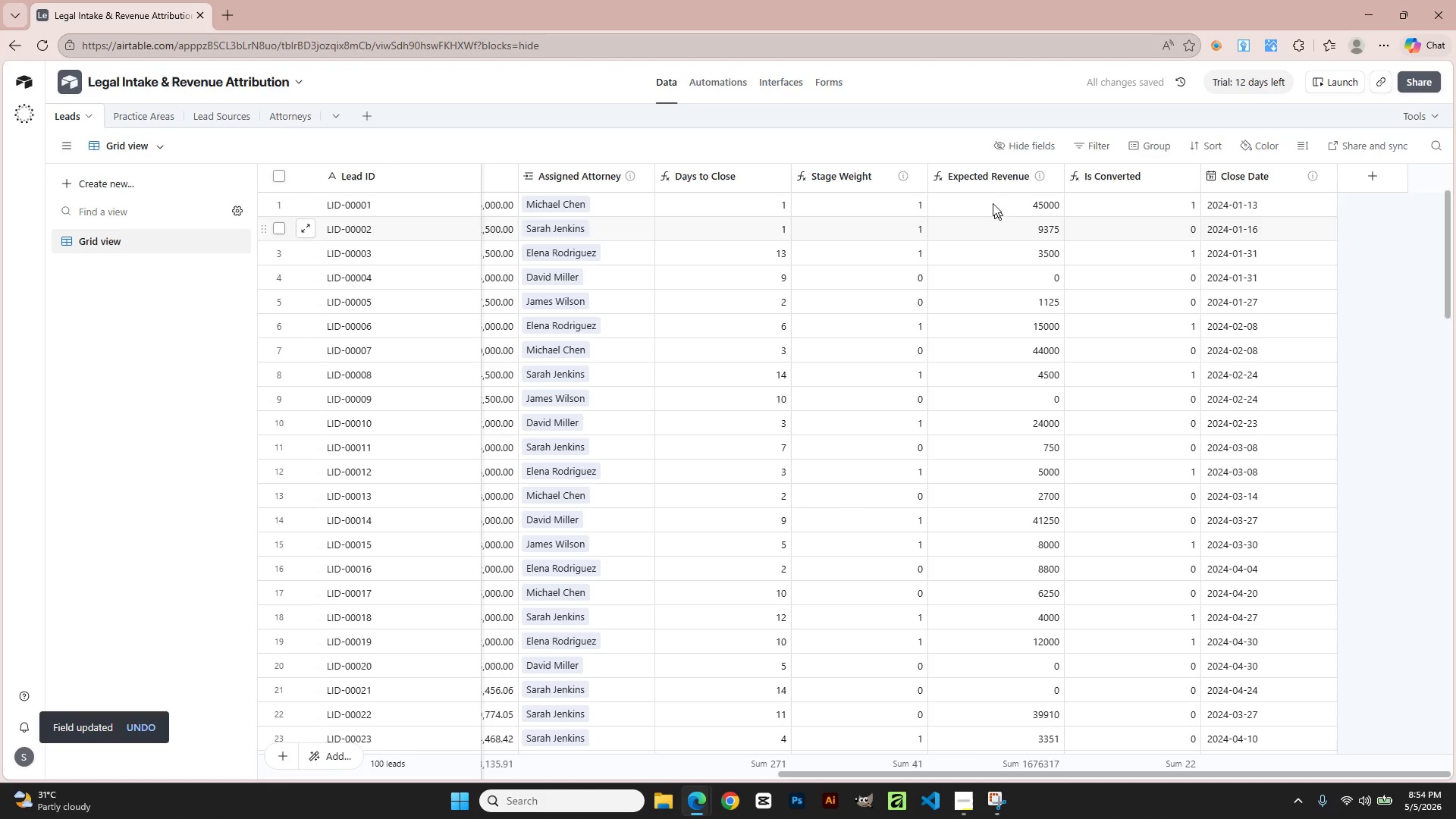 
double_click([984, 175])
 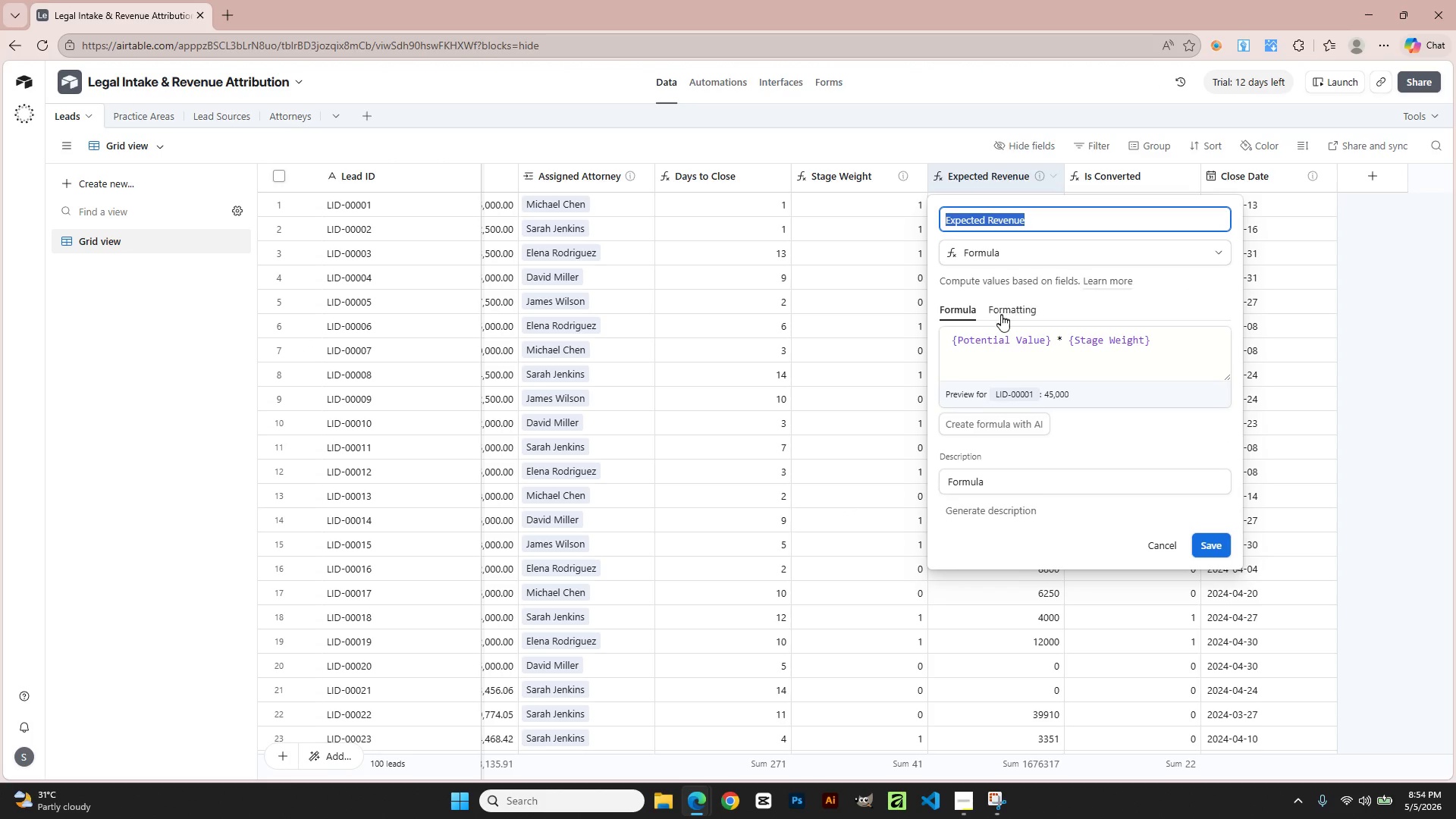 
left_click([1009, 310])
 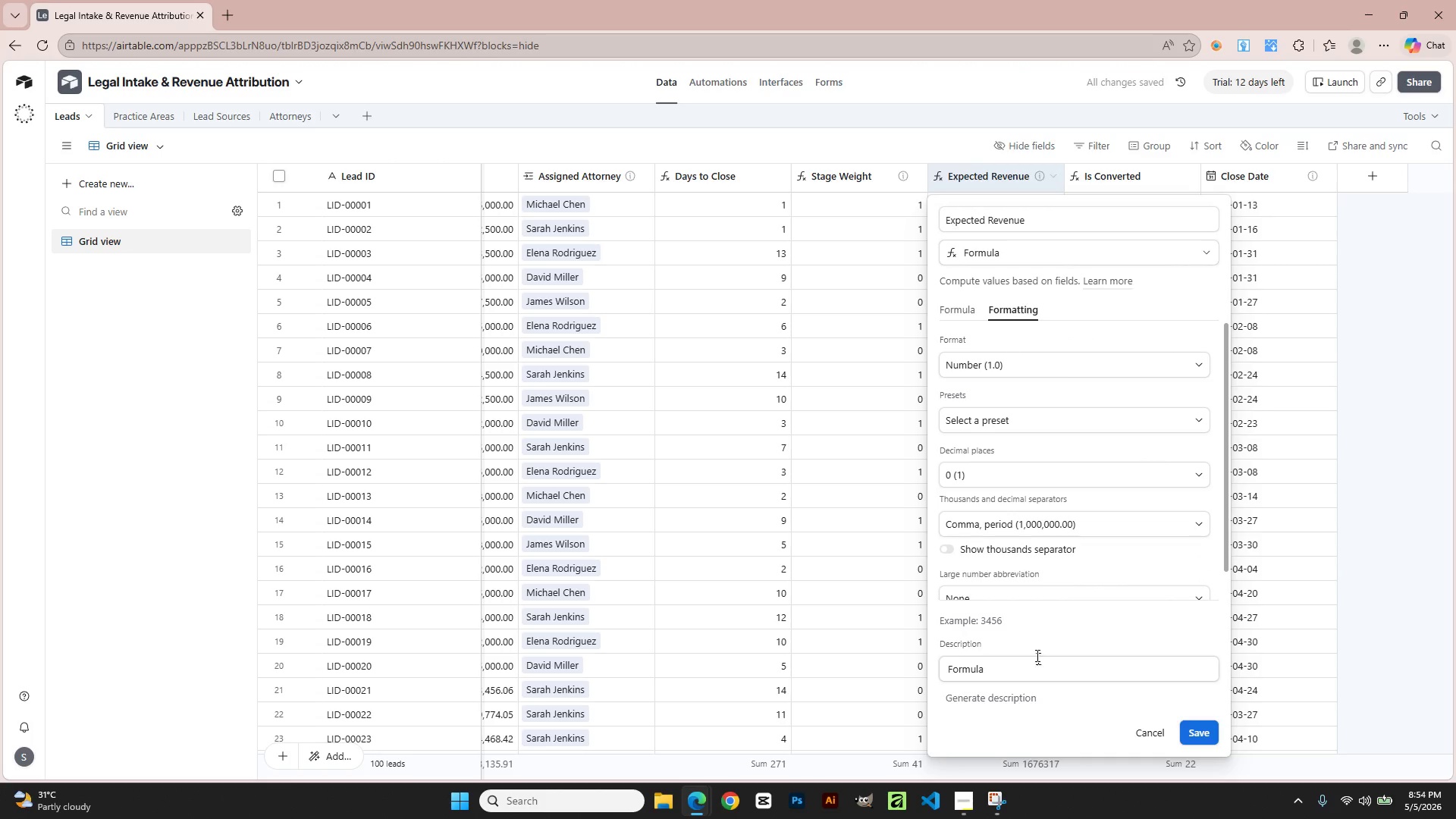 
scroll: coordinate [1058, 541], scroll_direction: down, amount: 4.0
 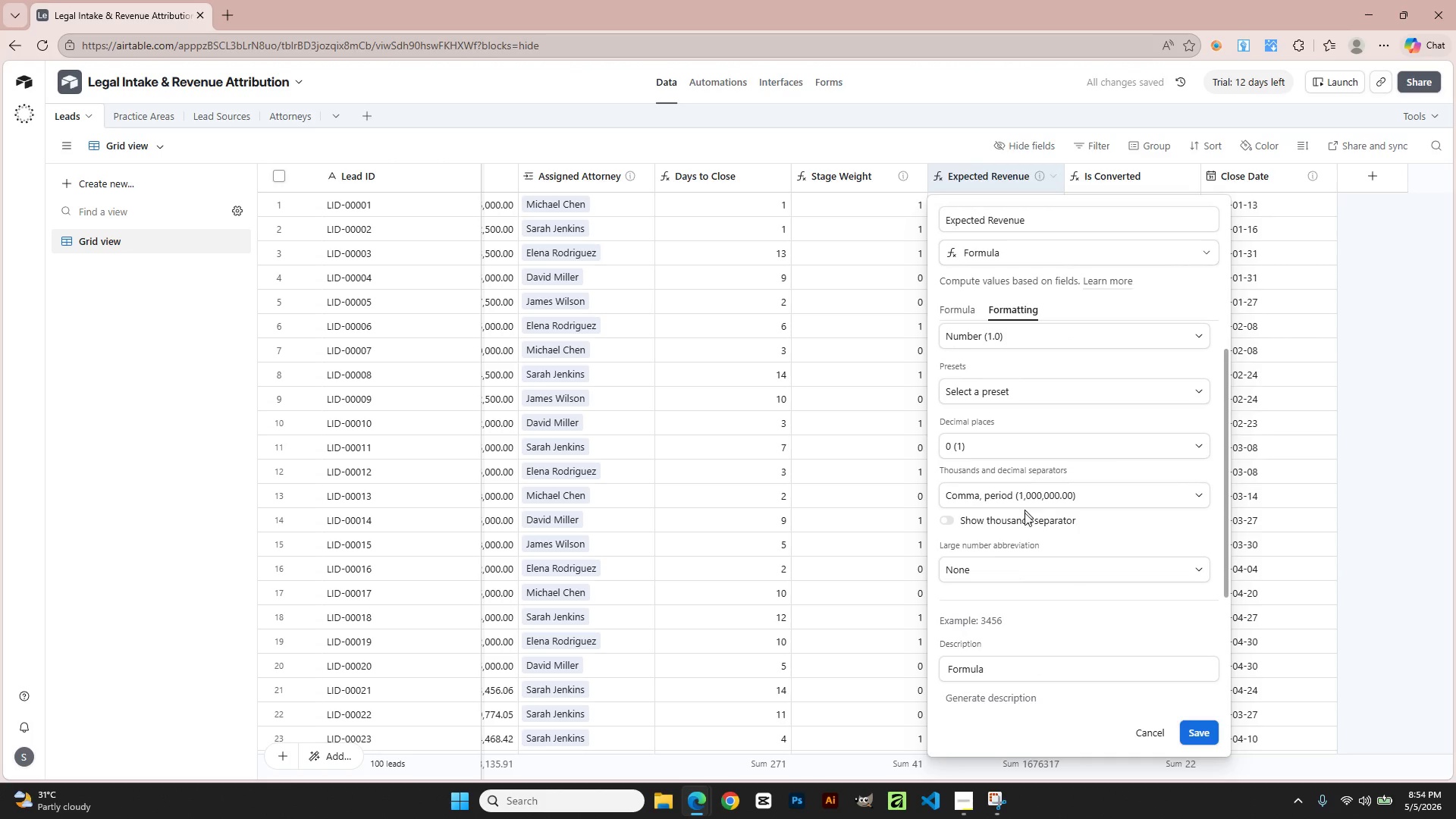 
left_click_drag(start_coordinate=[1009, 673], to_coordinate=[855, 670])
 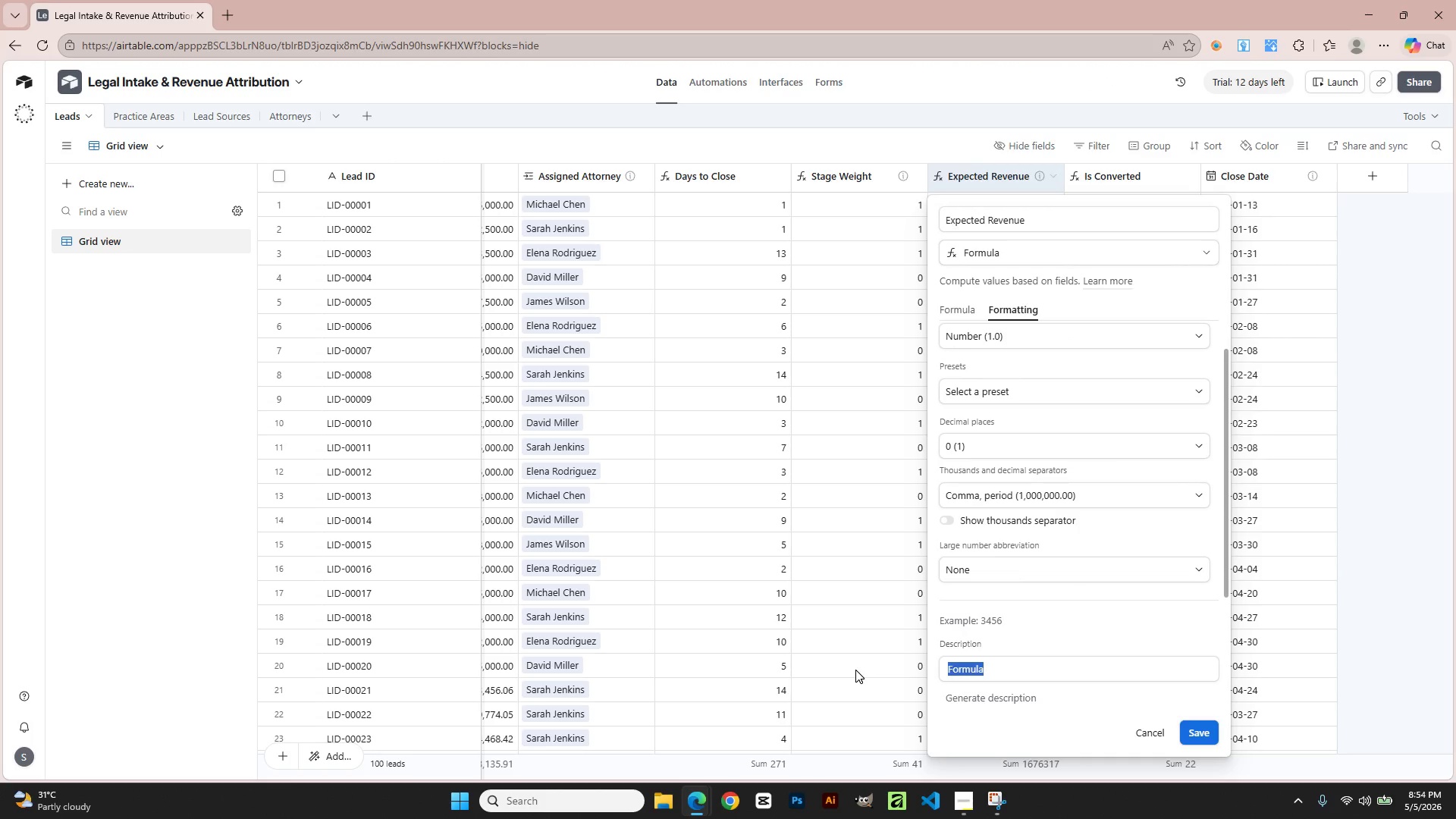 
key(Backspace)
 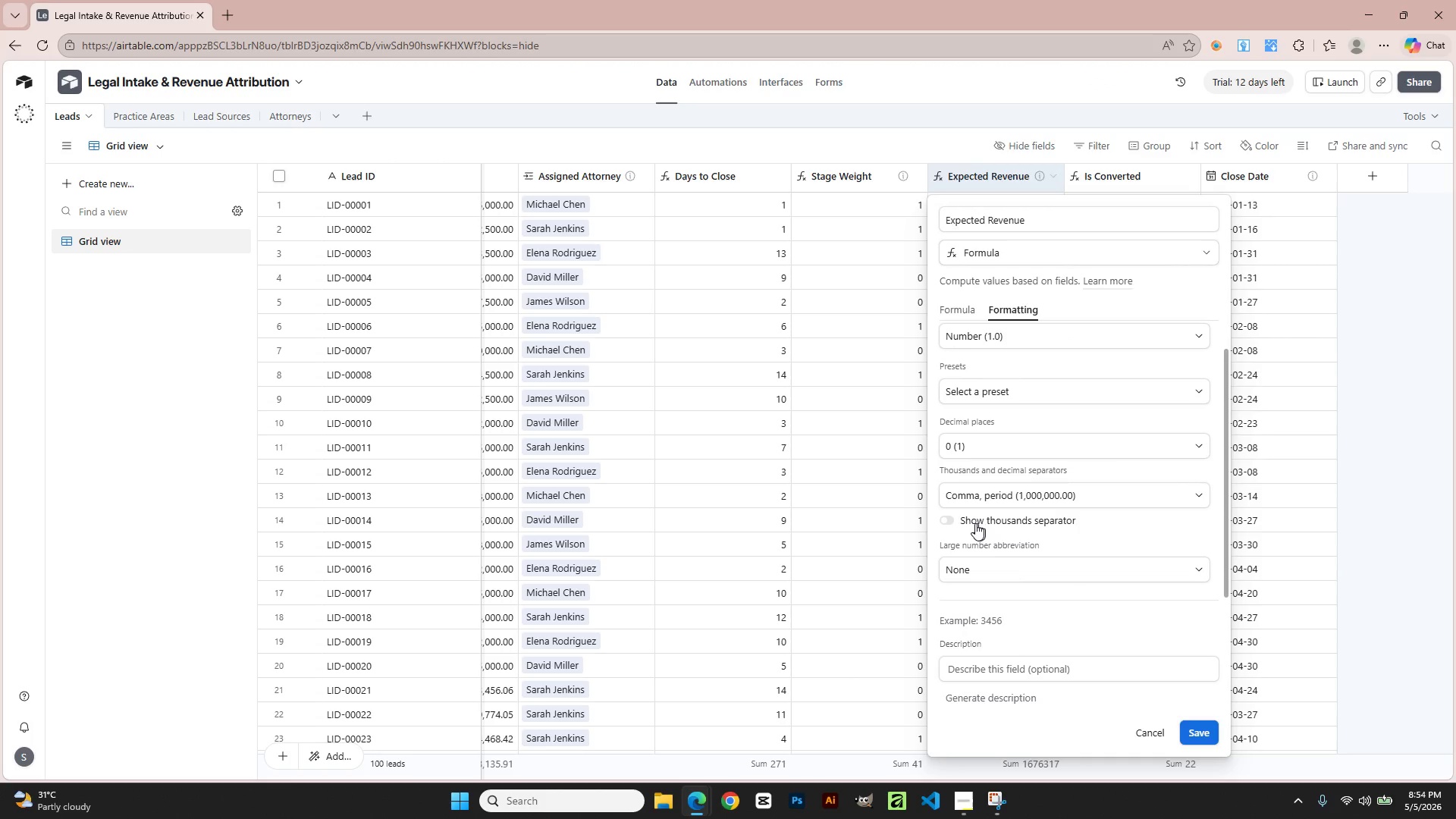 
left_click([948, 524])
 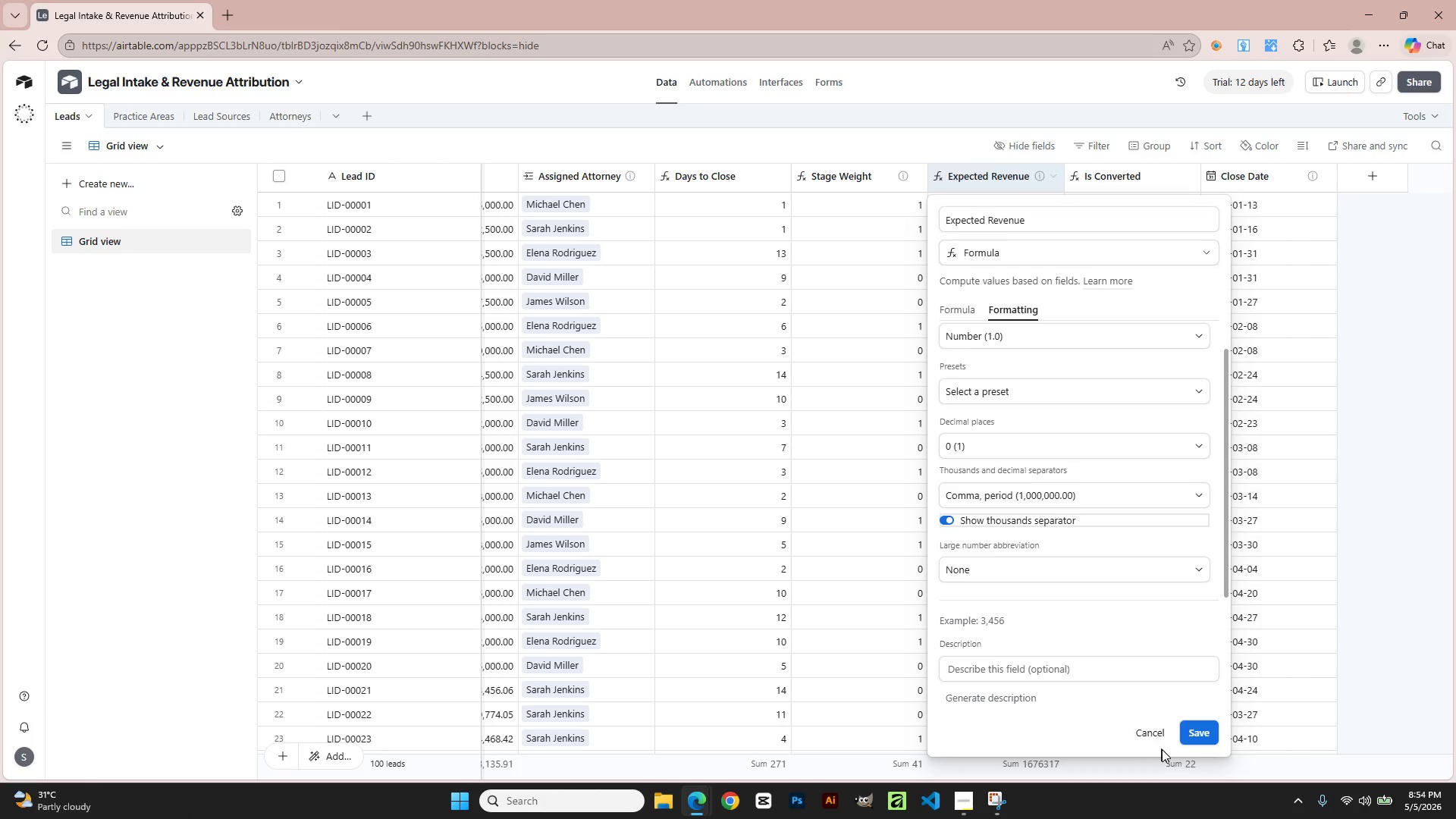 
left_click([1197, 733])
 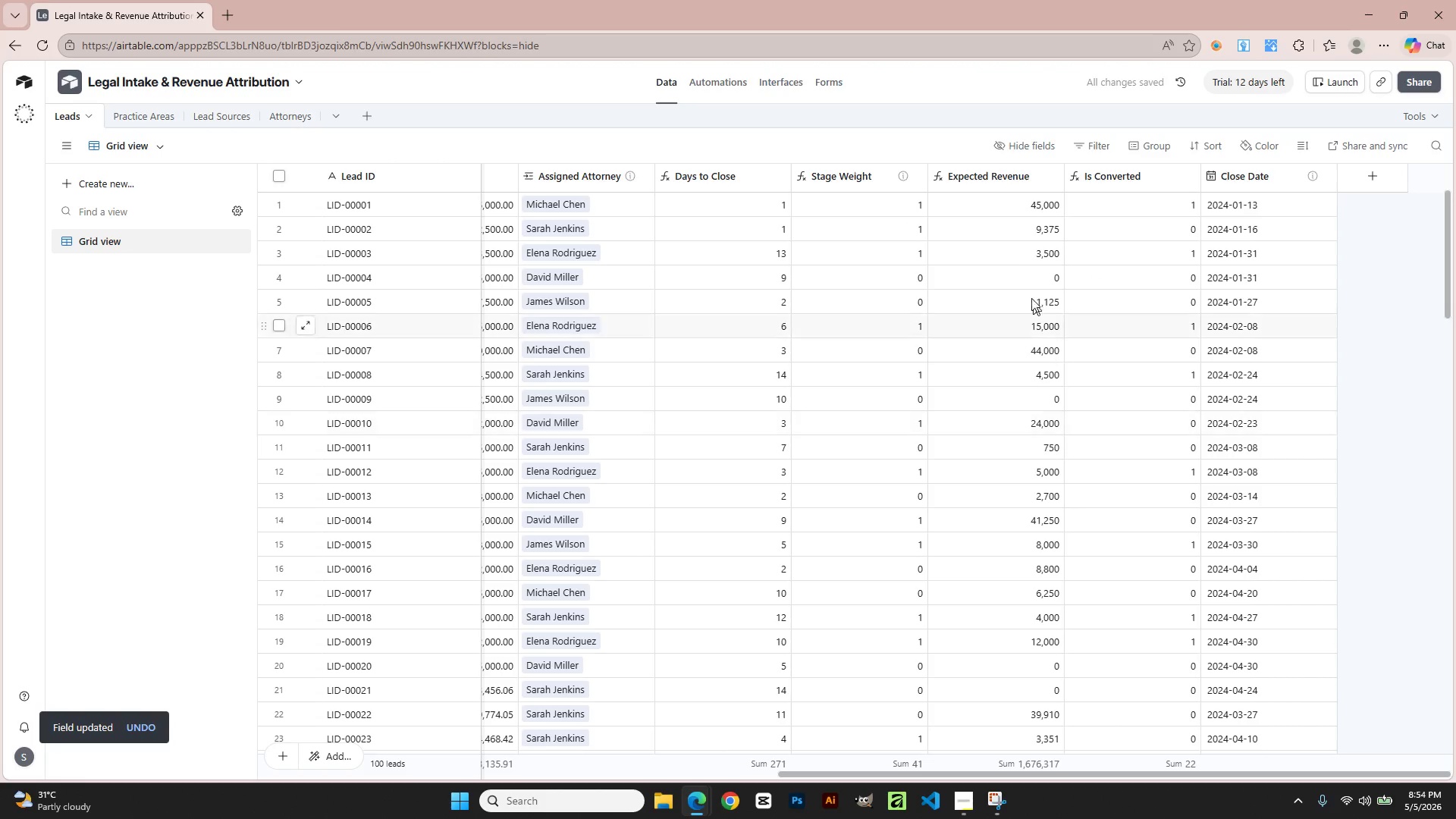 
mouse_move([1025, 189])
 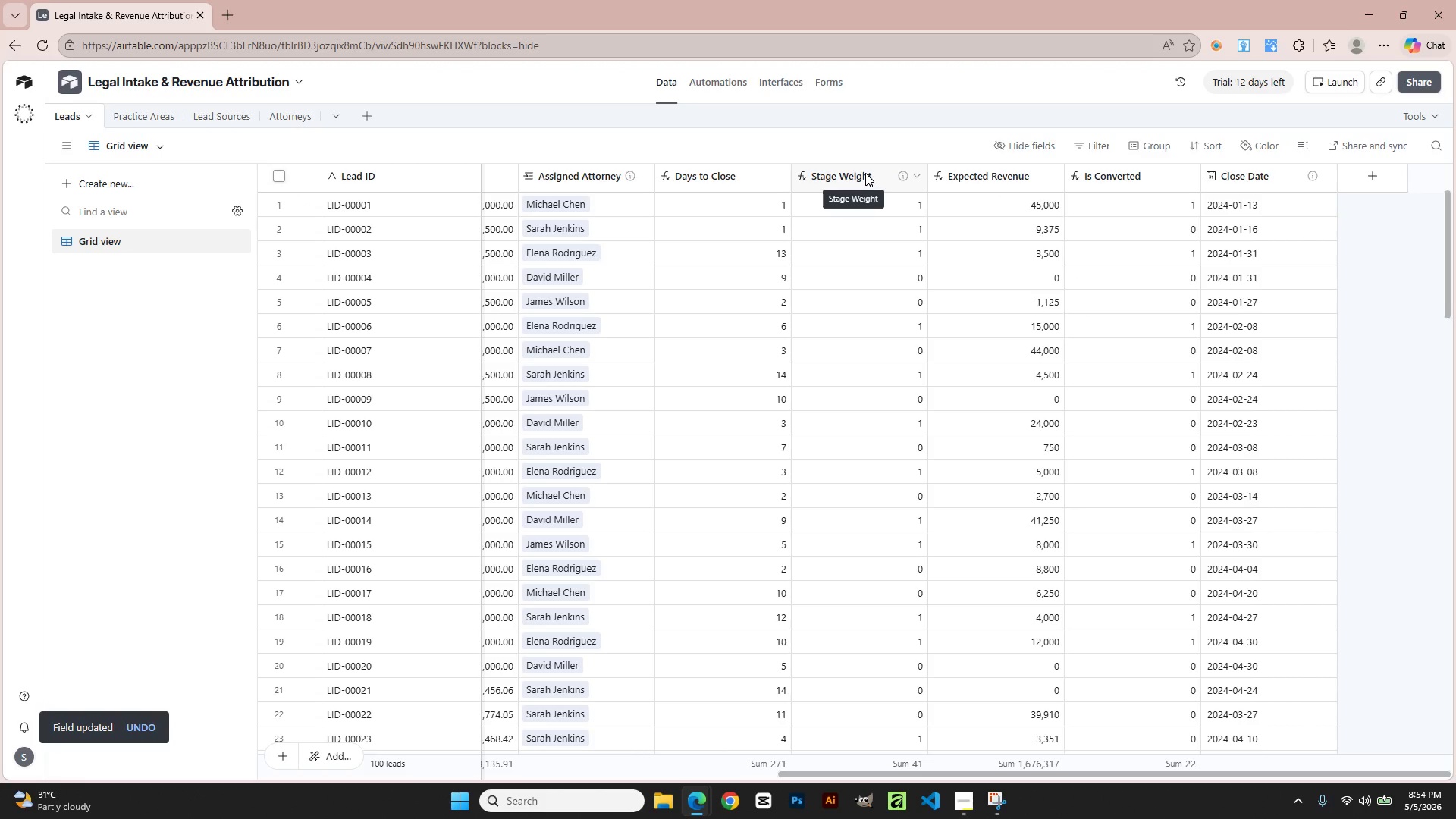 
left_click([865, 173])
 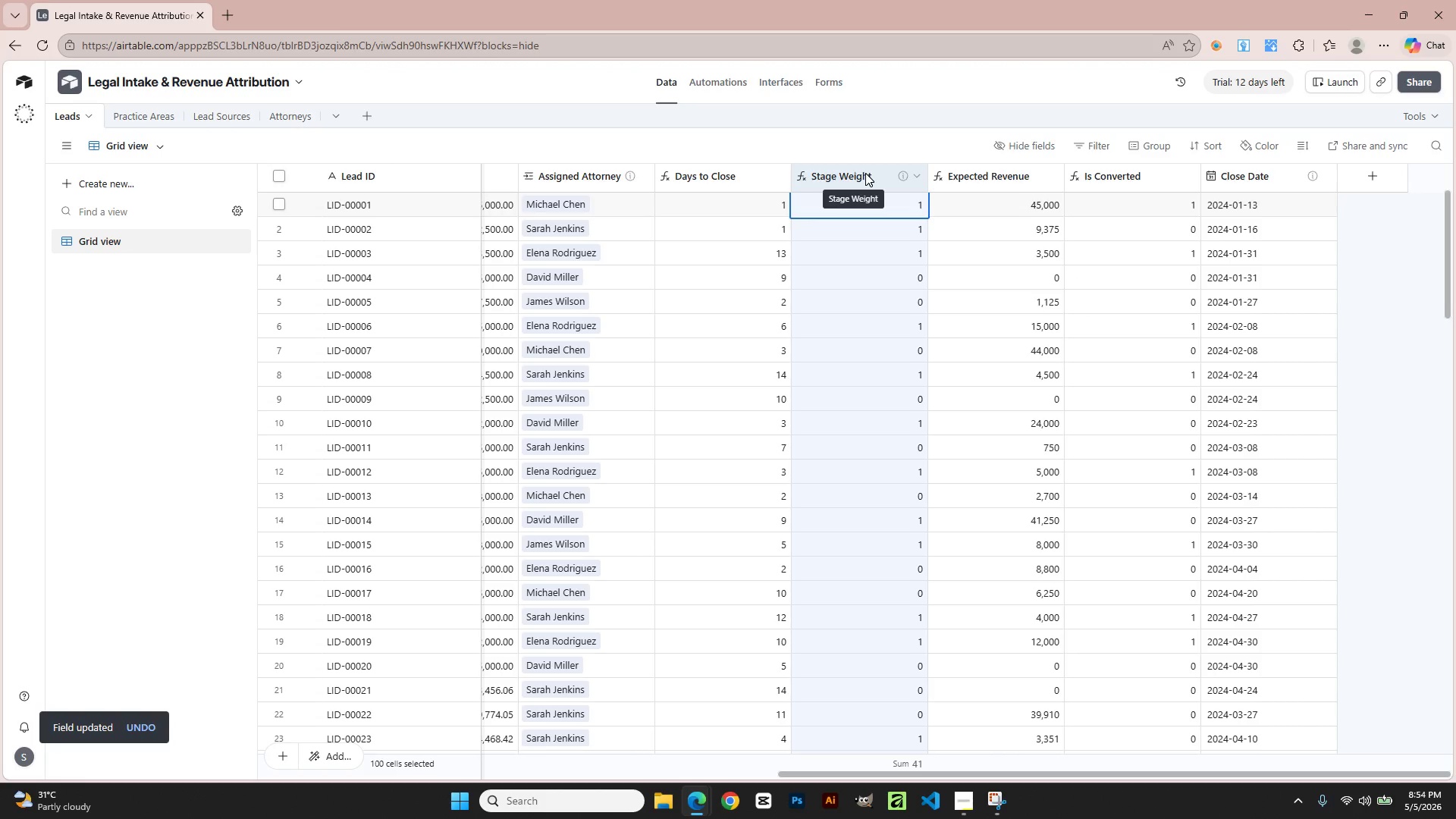 
double_click([865, 173])
 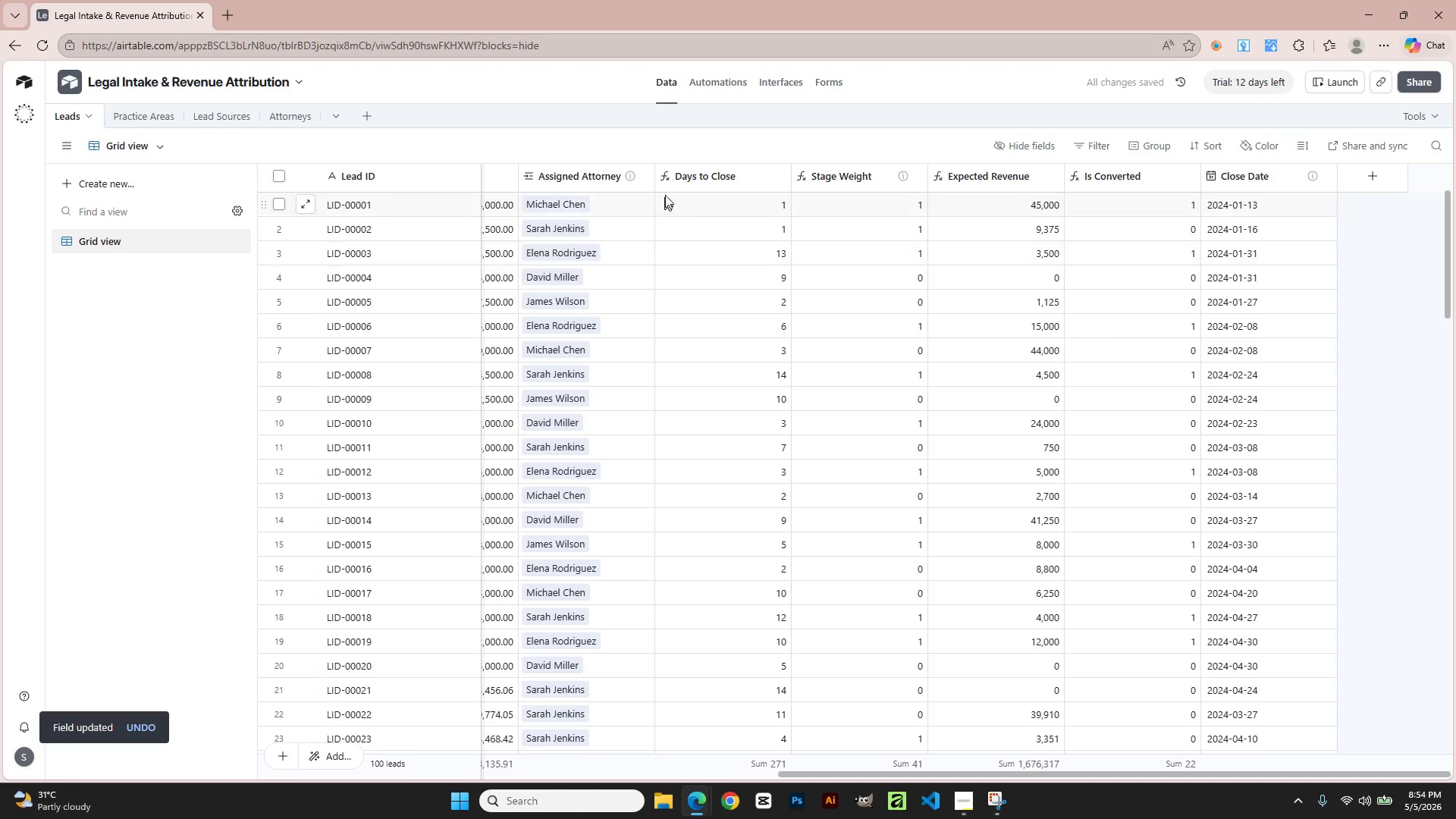 
wait(5.95)
 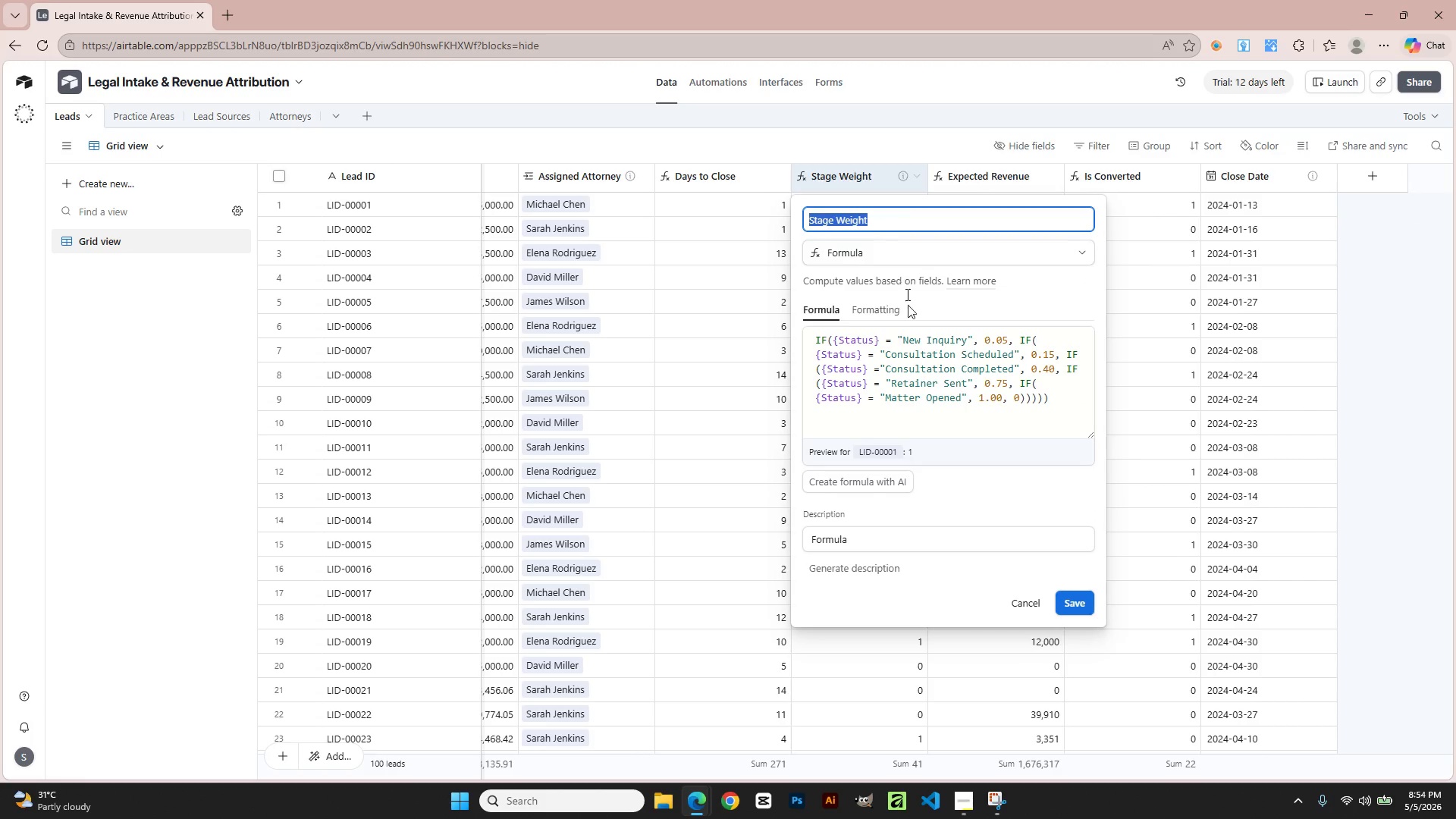 
left_click([164, 118])
 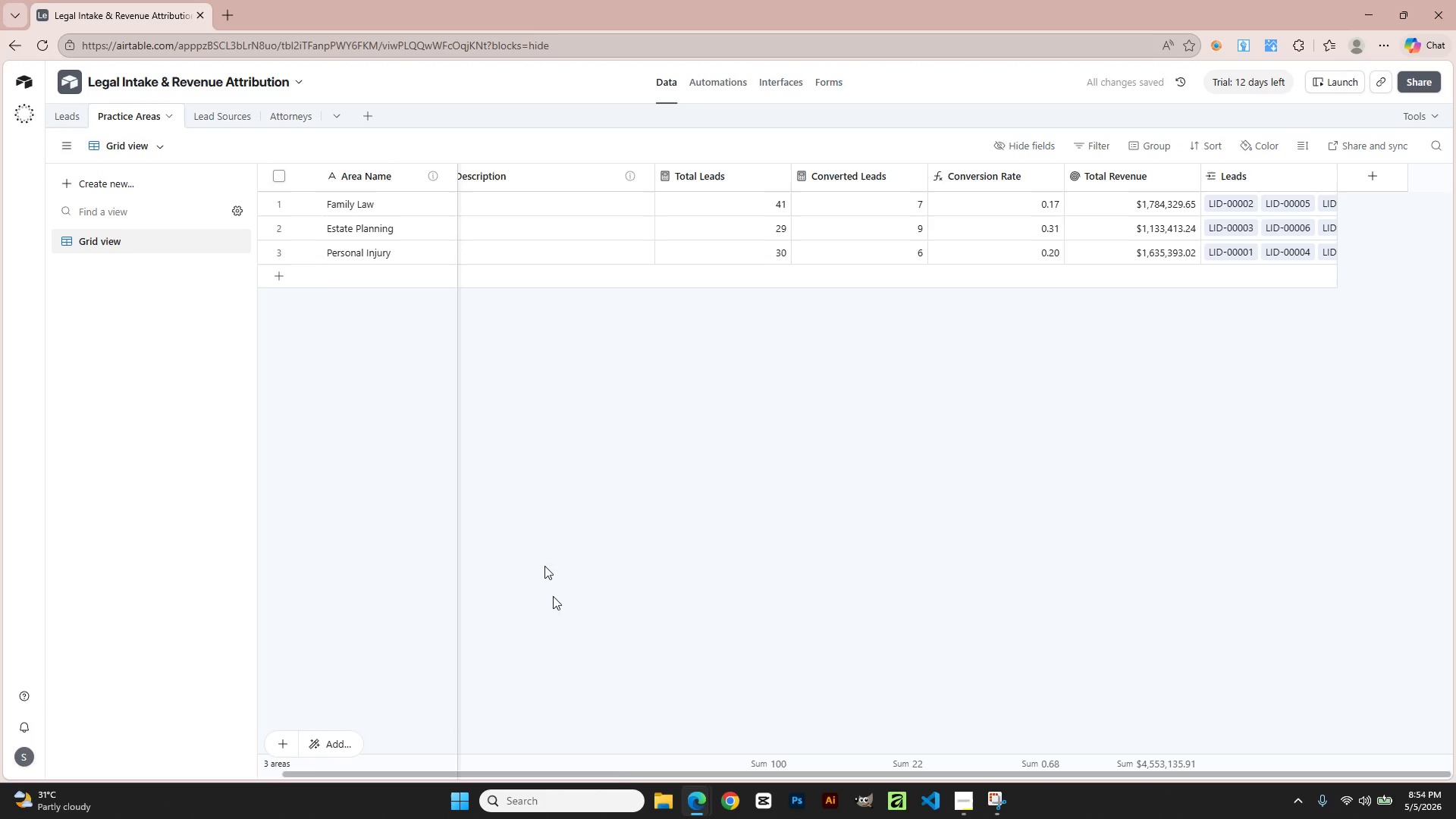 
left_click_drag(start_coordinate=[645, 774], to_coordinate=[532, 767])
 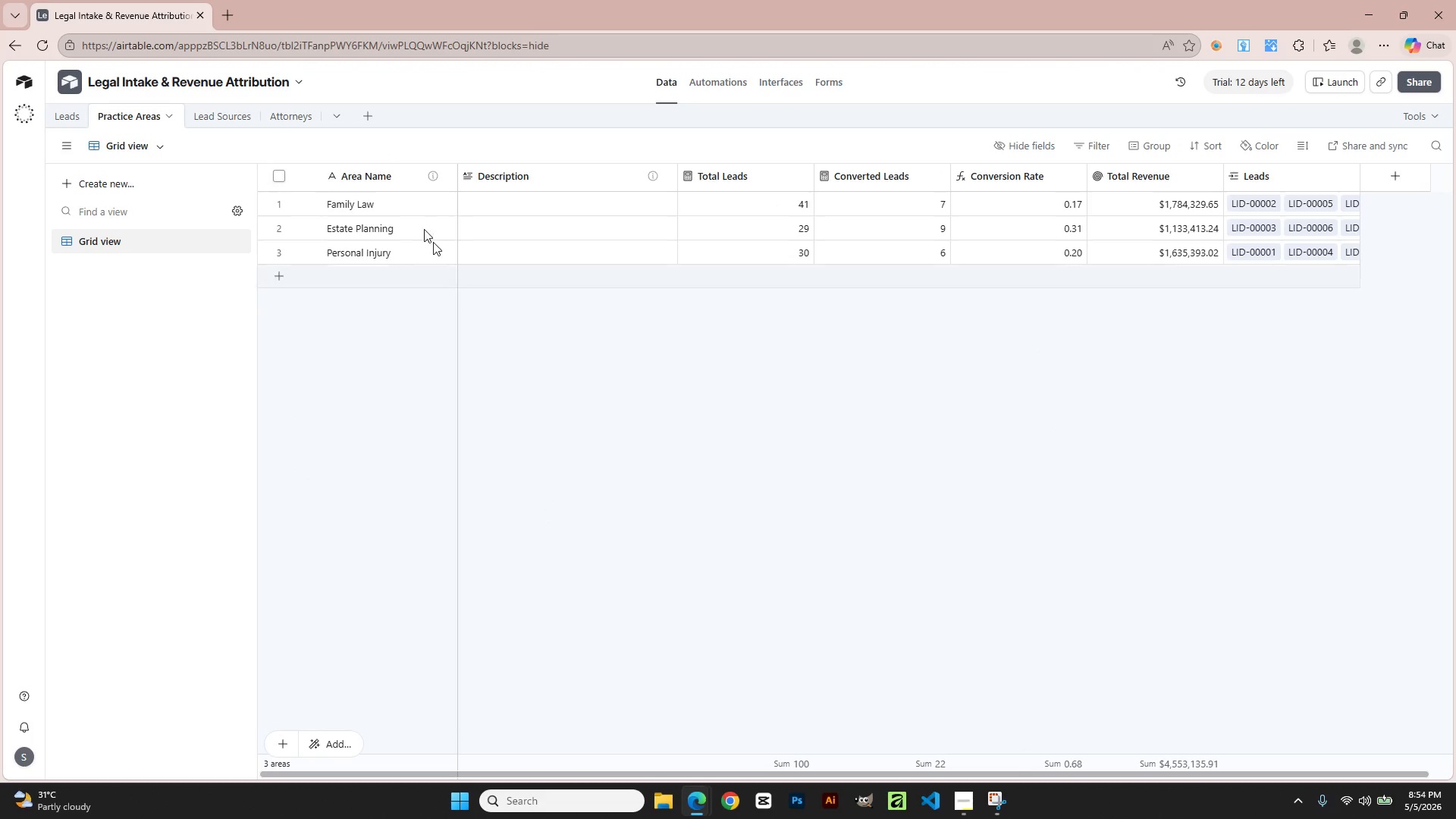 
left_click([407, 202])
 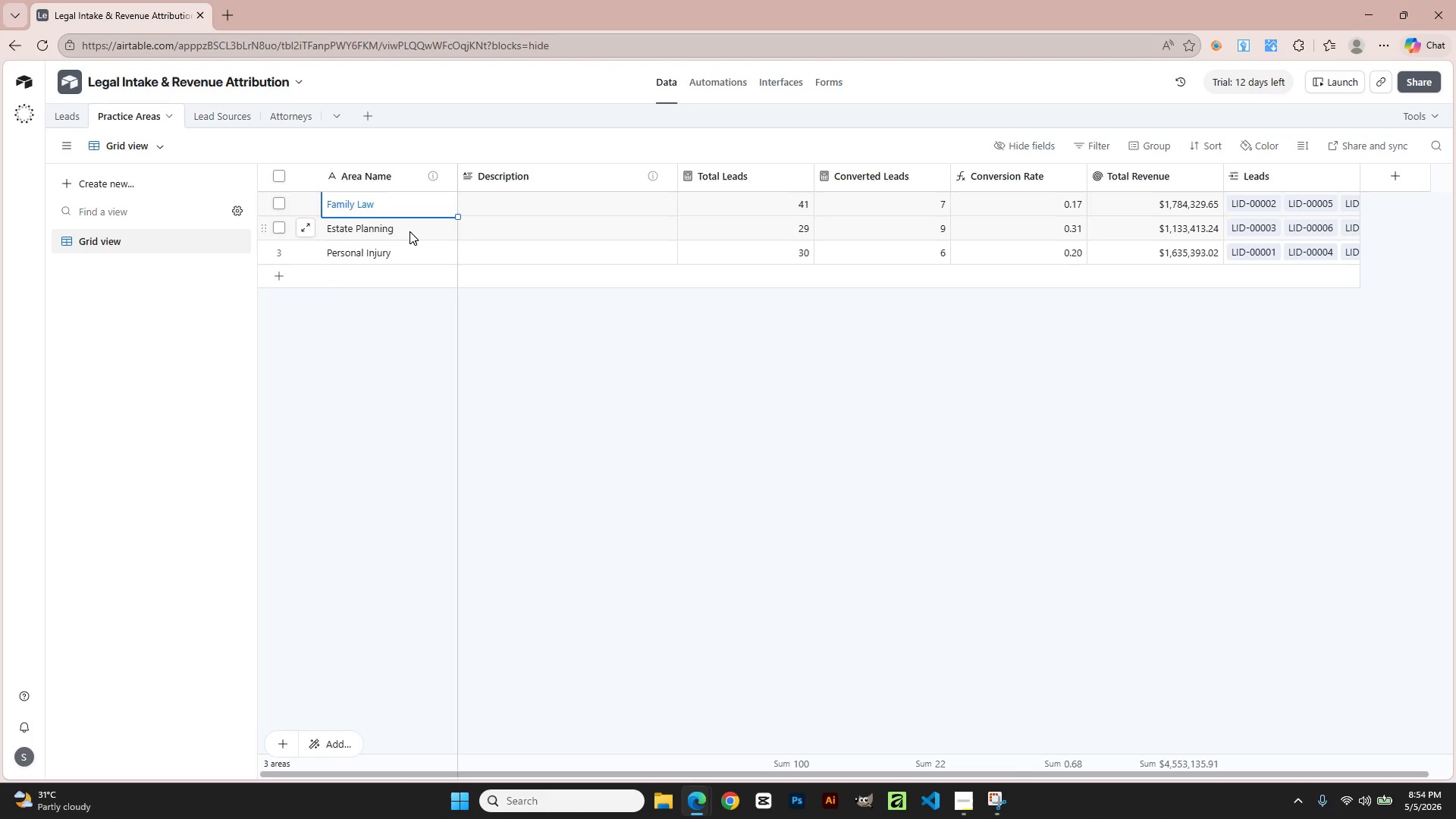 
left_click([410, 231])
 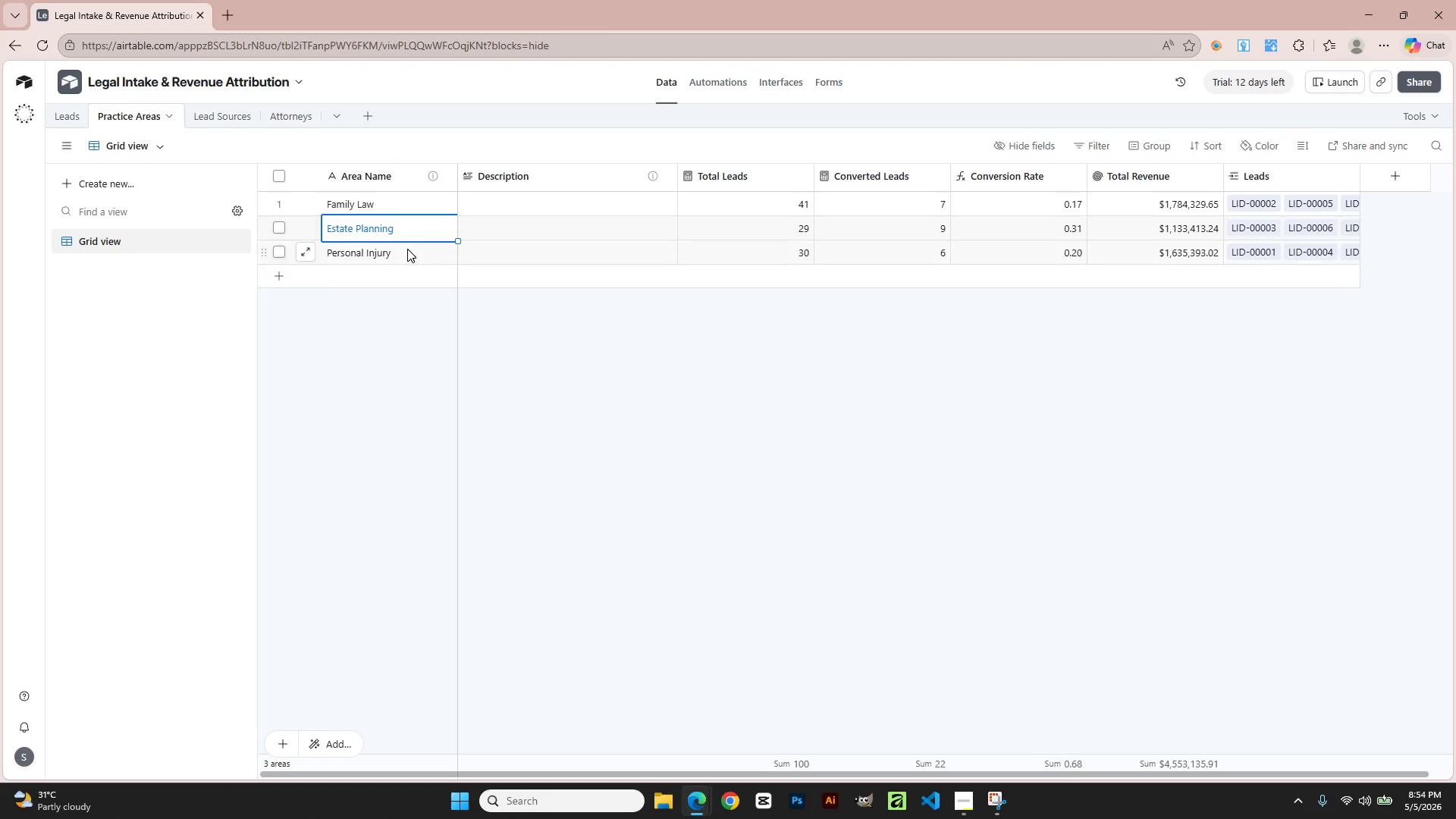 
double_click([407, 249])
 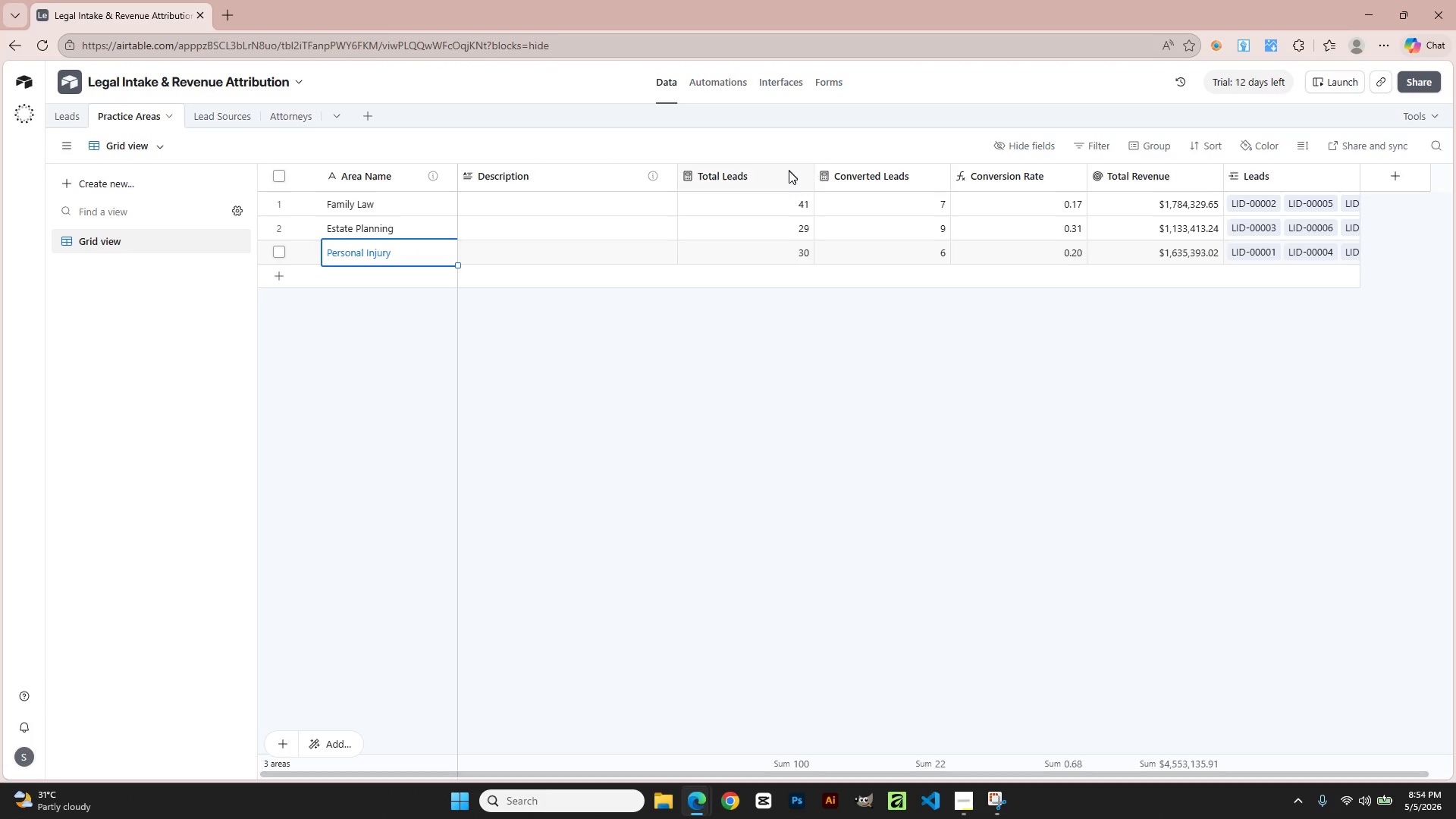 
double_click([774, 175])
 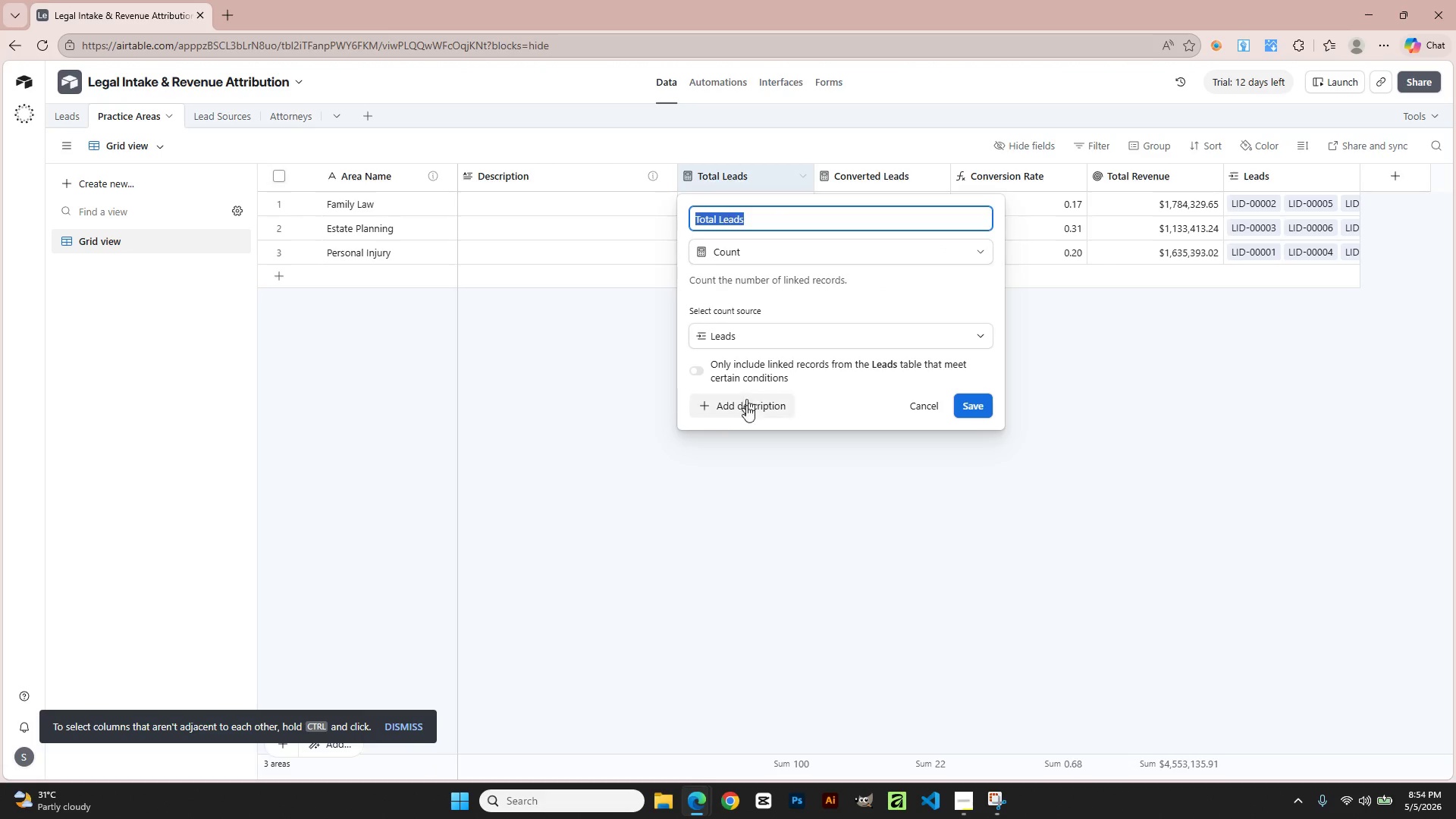 
left_click([752, 499])
 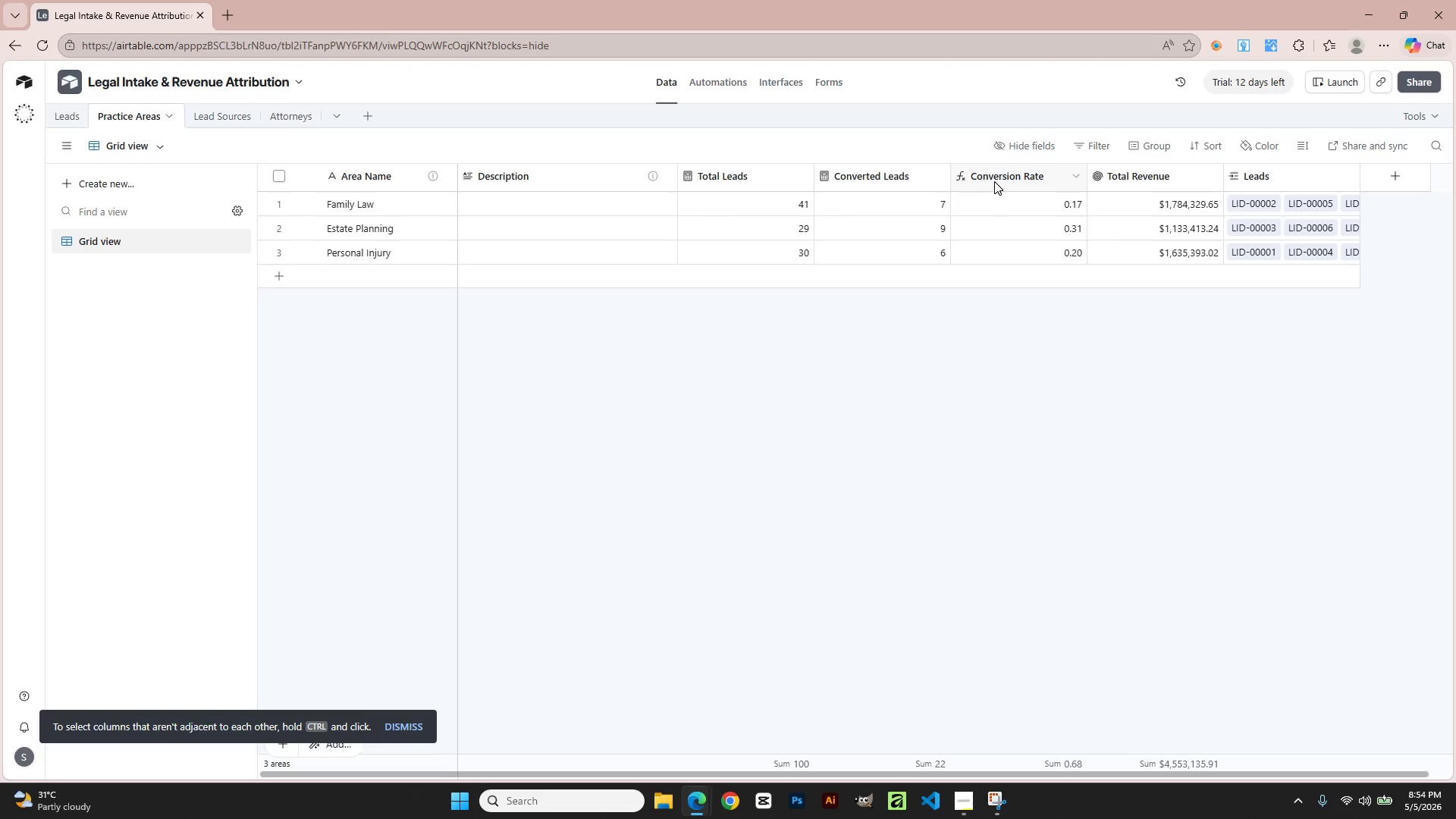 
double_click([995, 174])
 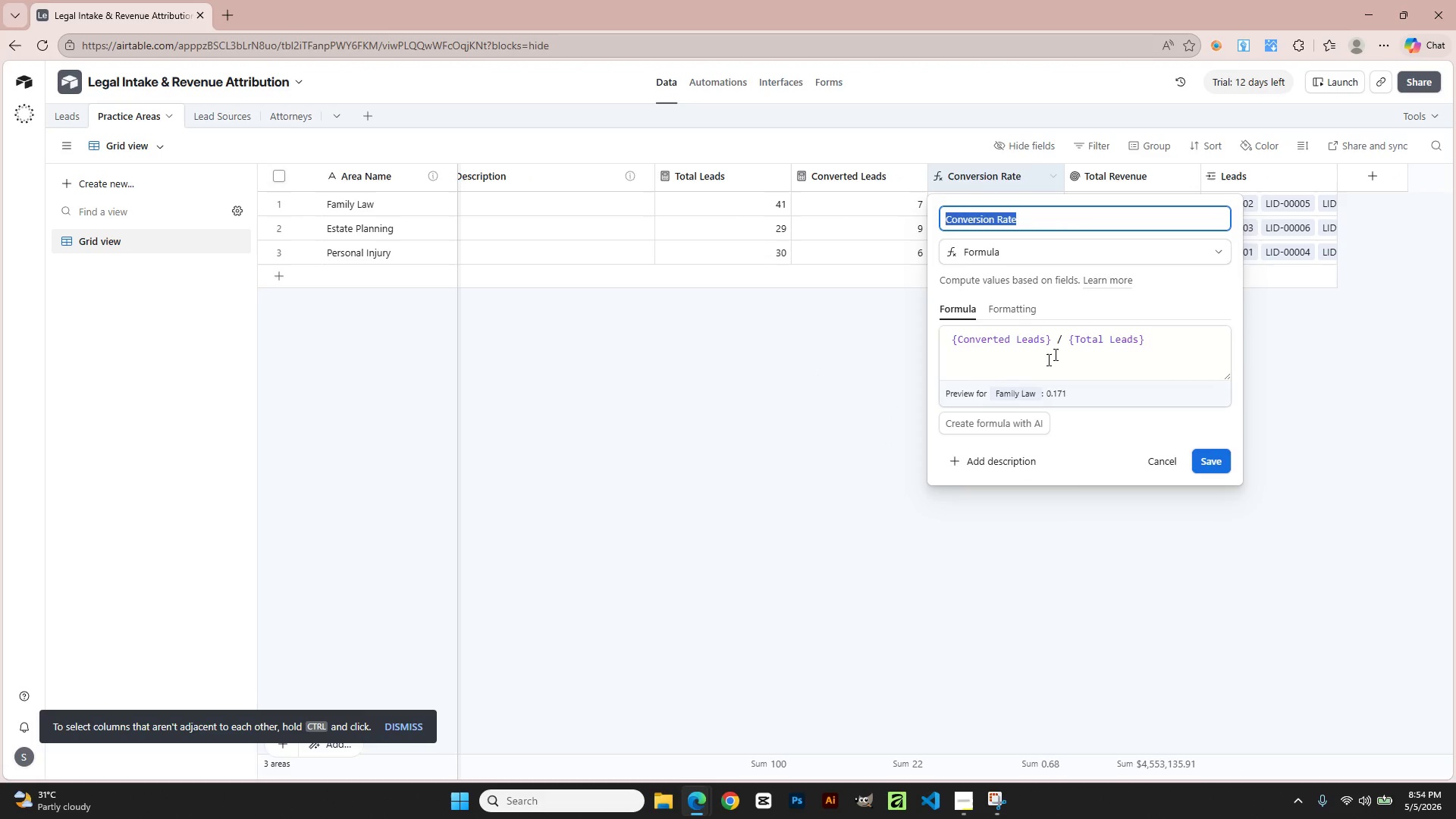 
left_click([845, 407])
 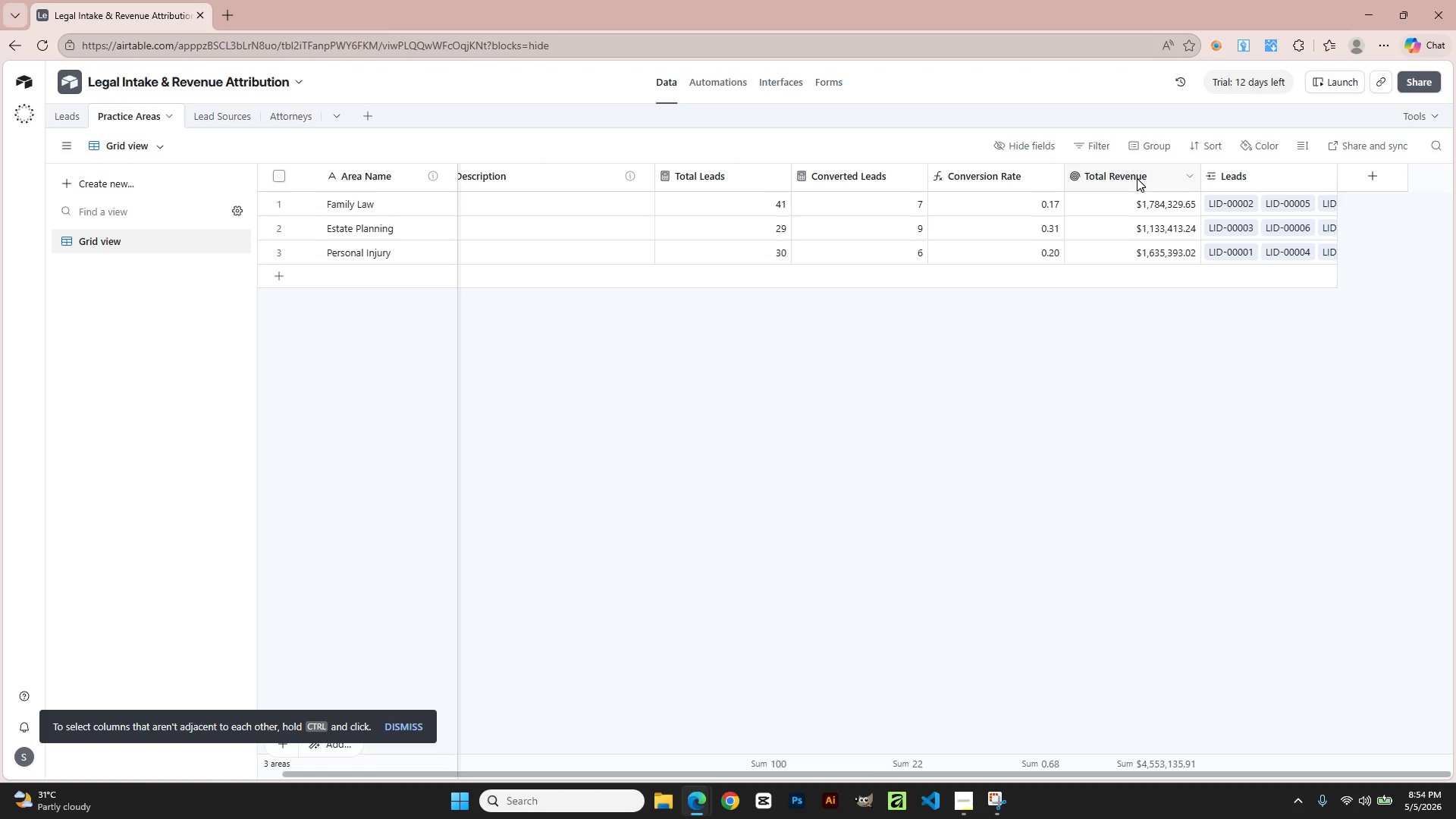 
double_click([1136, 178])
 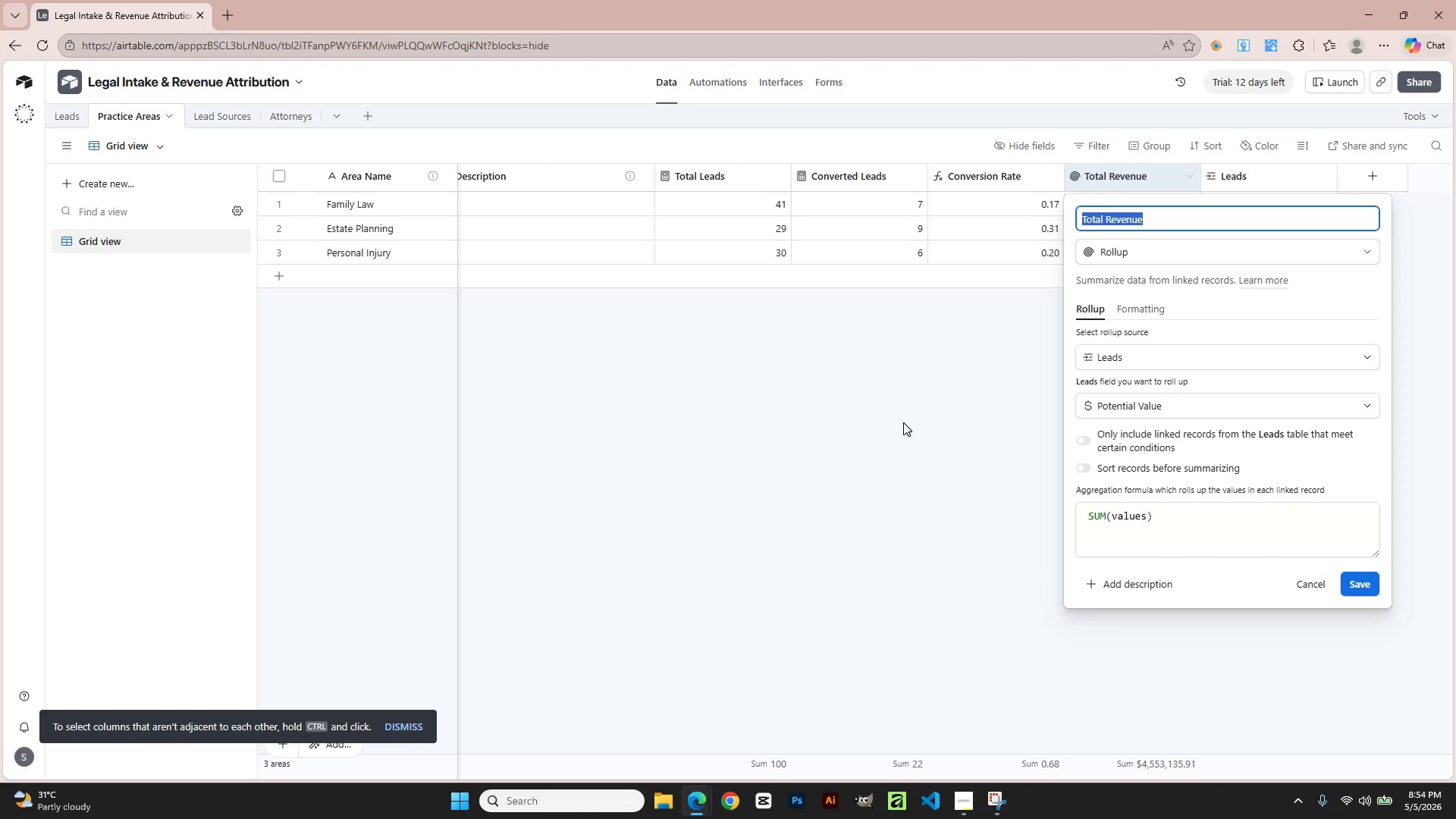 
left_click([903, 422])
 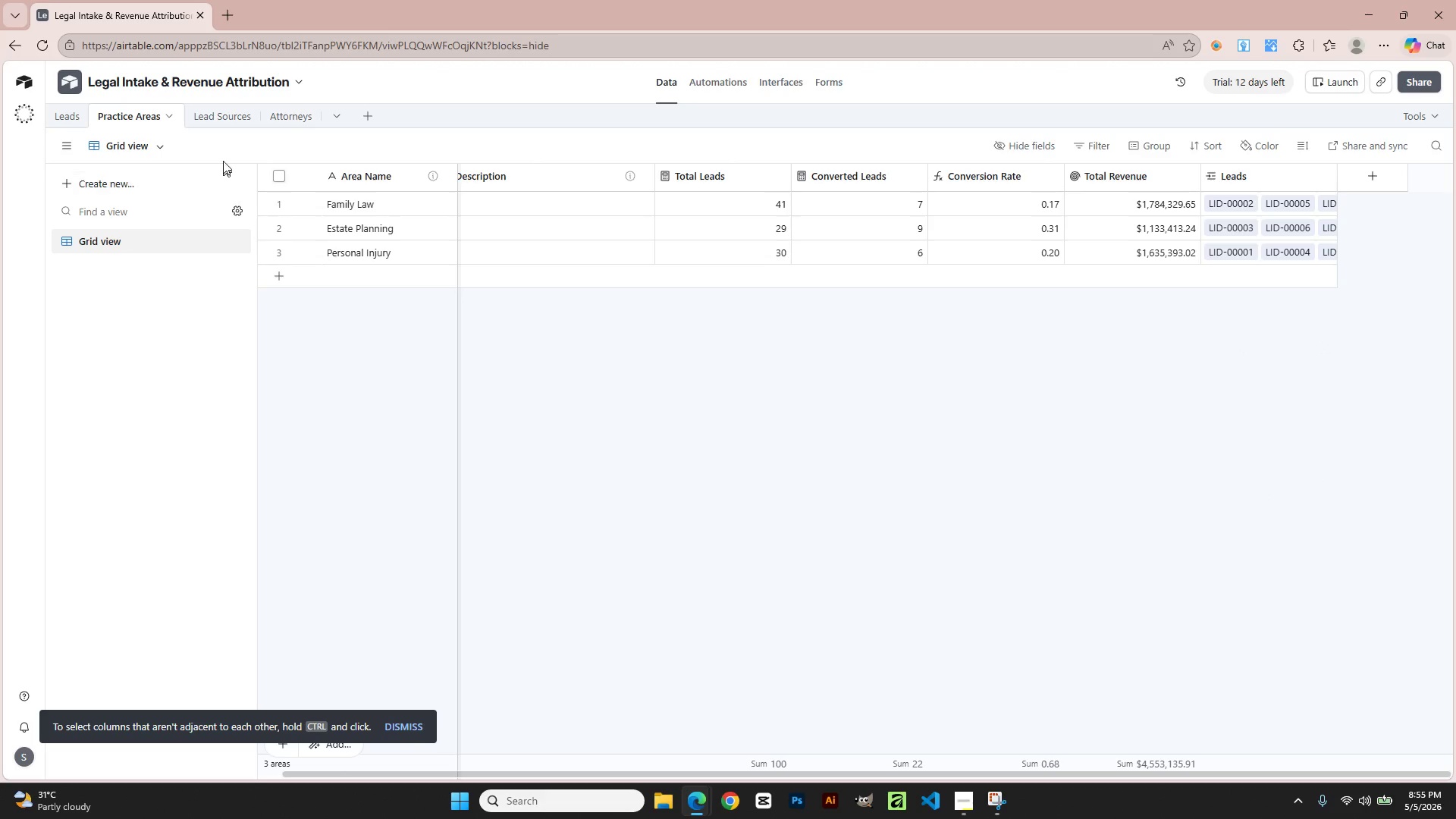 
left_click([218, 117])
 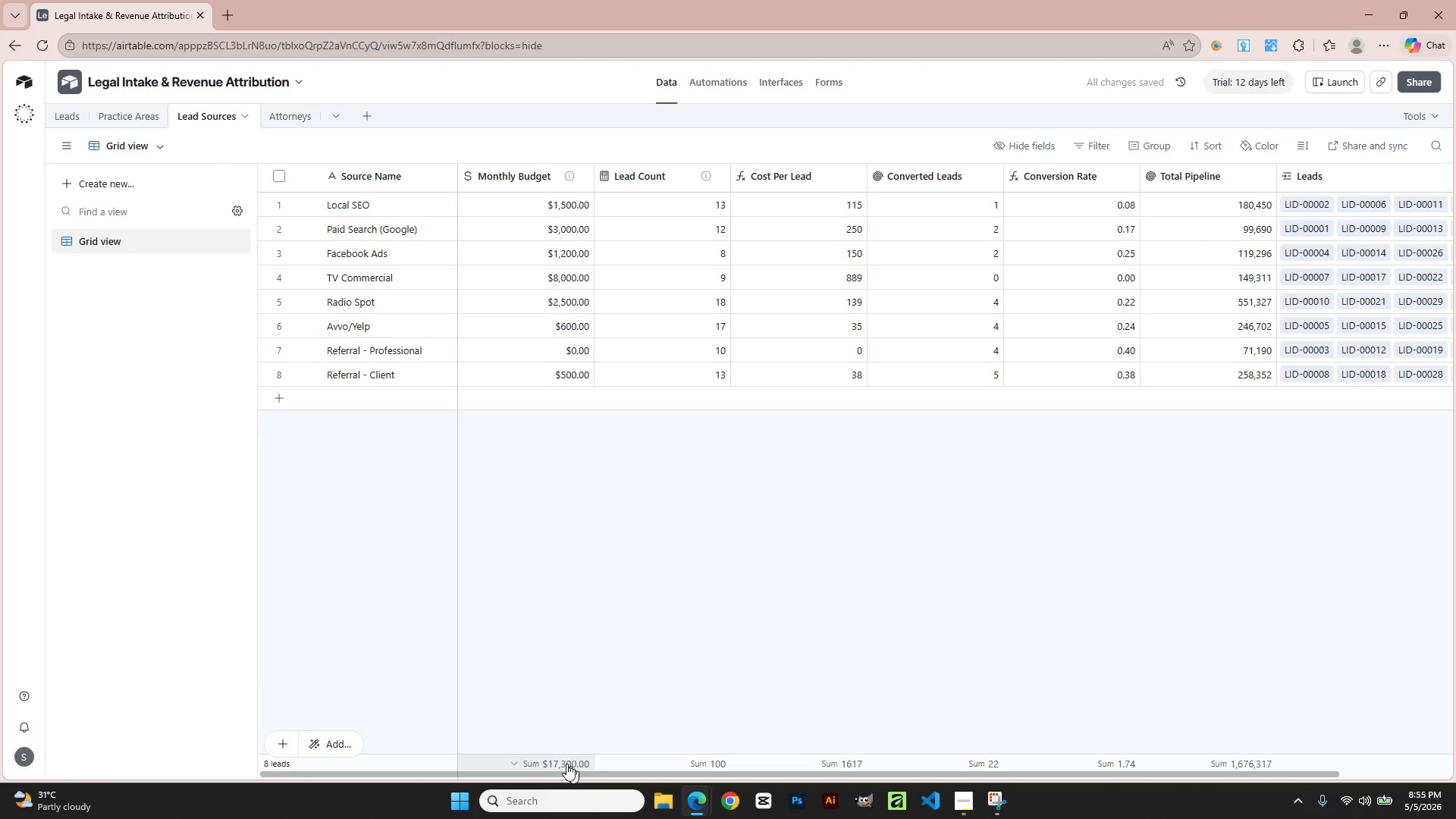 
wait(5.33)
 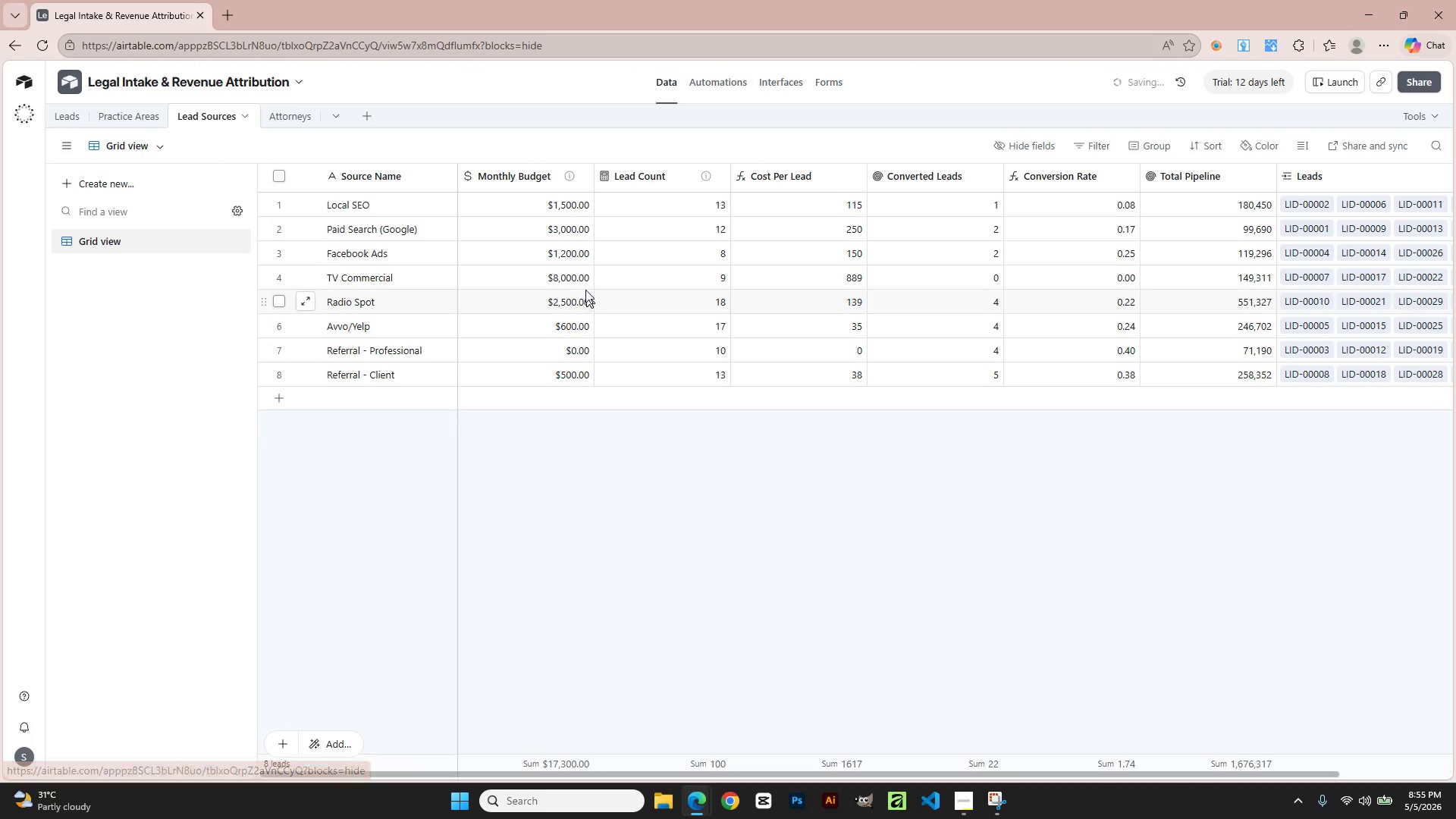 
left_click_drag(start_coordinate=[570, 773], to_coordinate=[790, 774])
 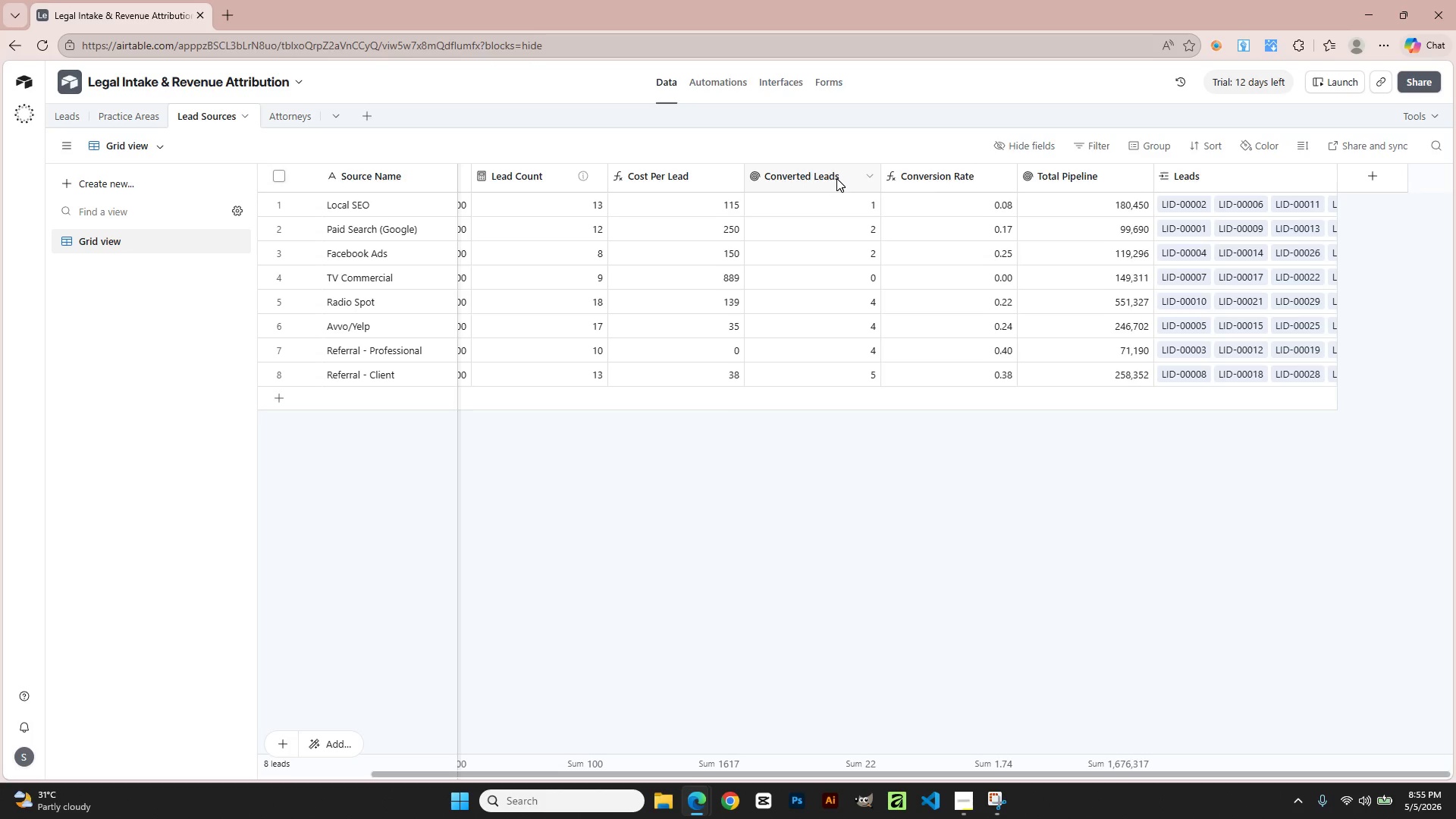 
double_click([836, 178])
 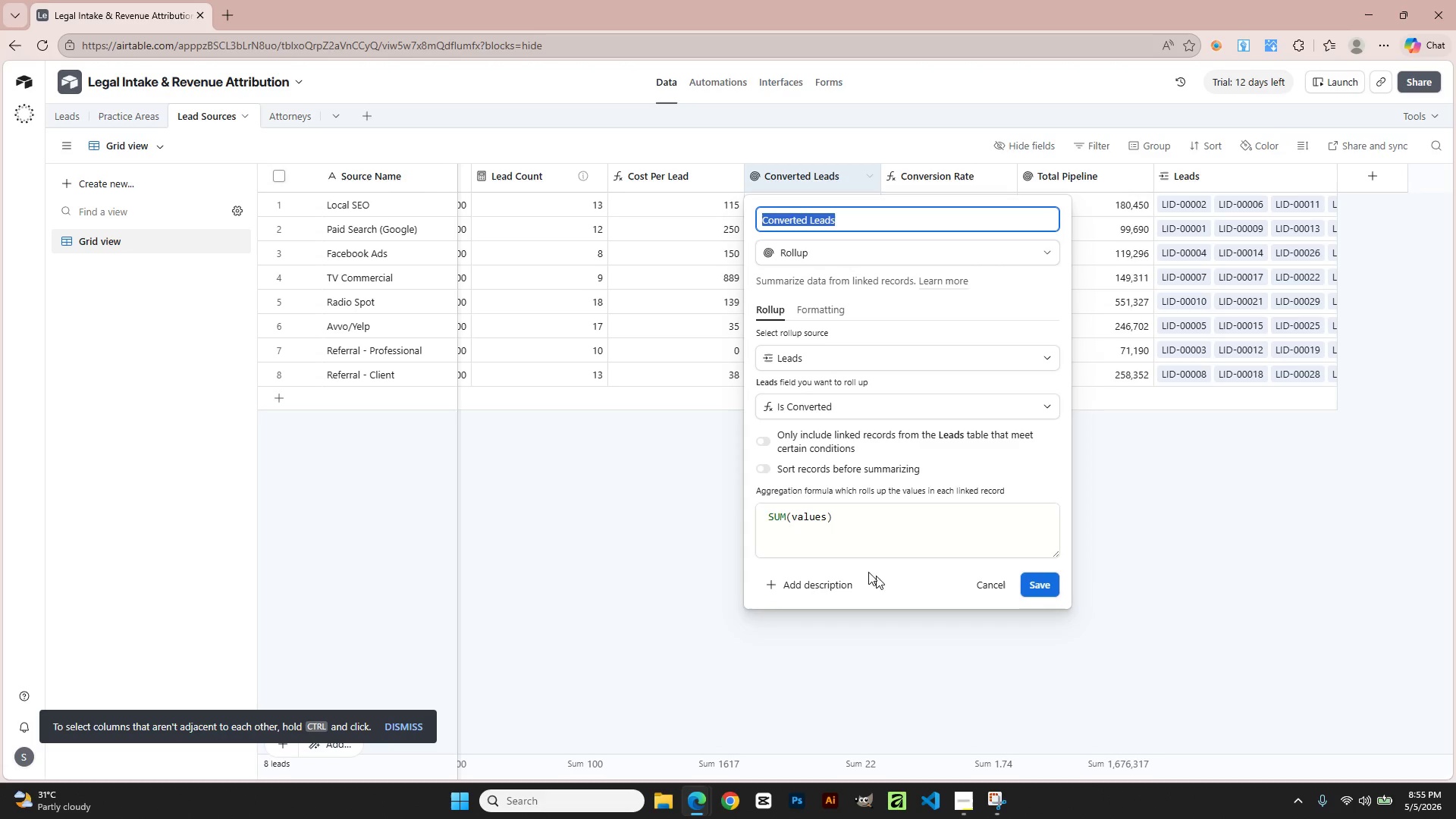 
left_click([577, 500])
 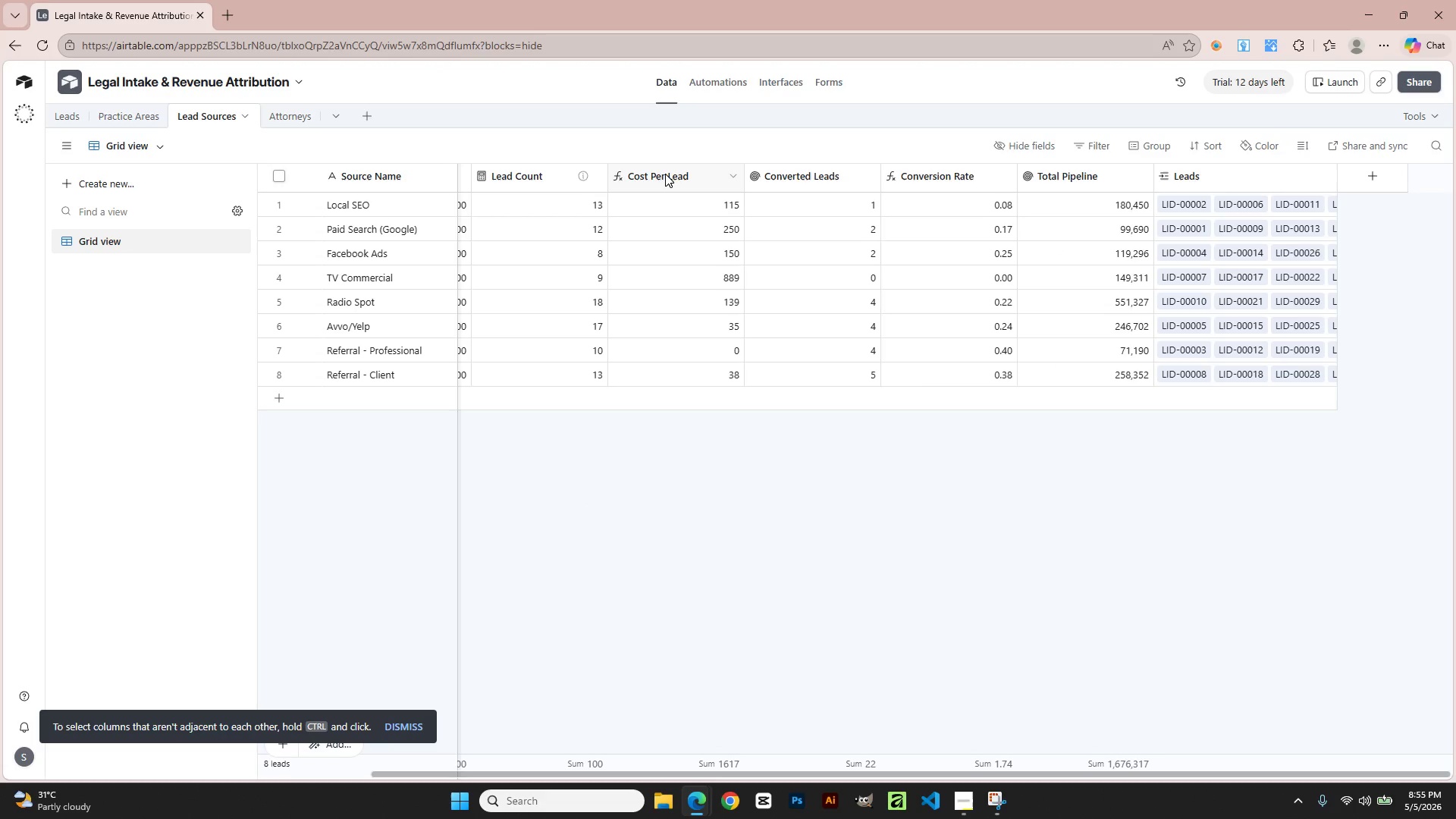 
double_click([664, 168])
 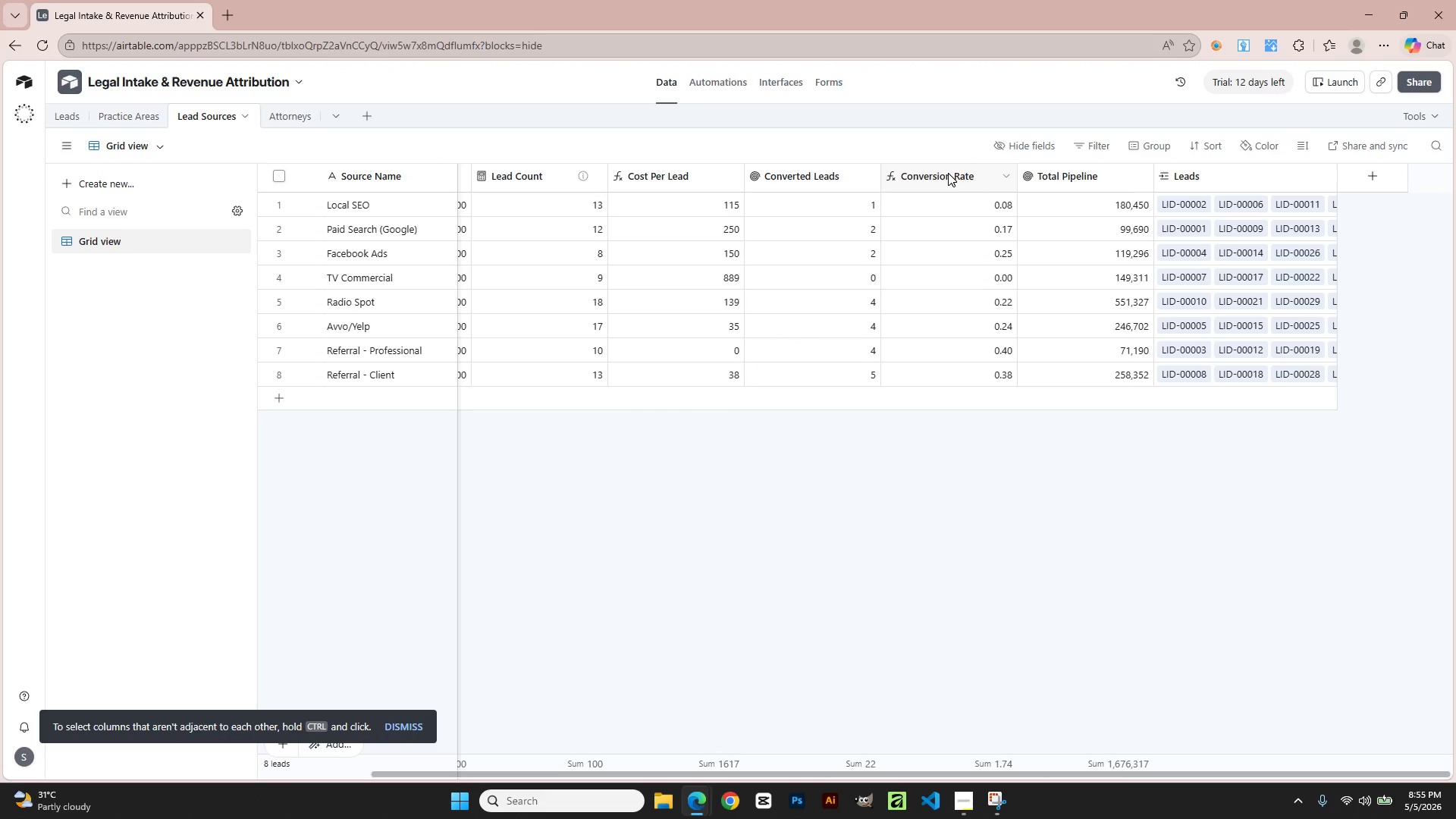 
double_click([947, 173])
 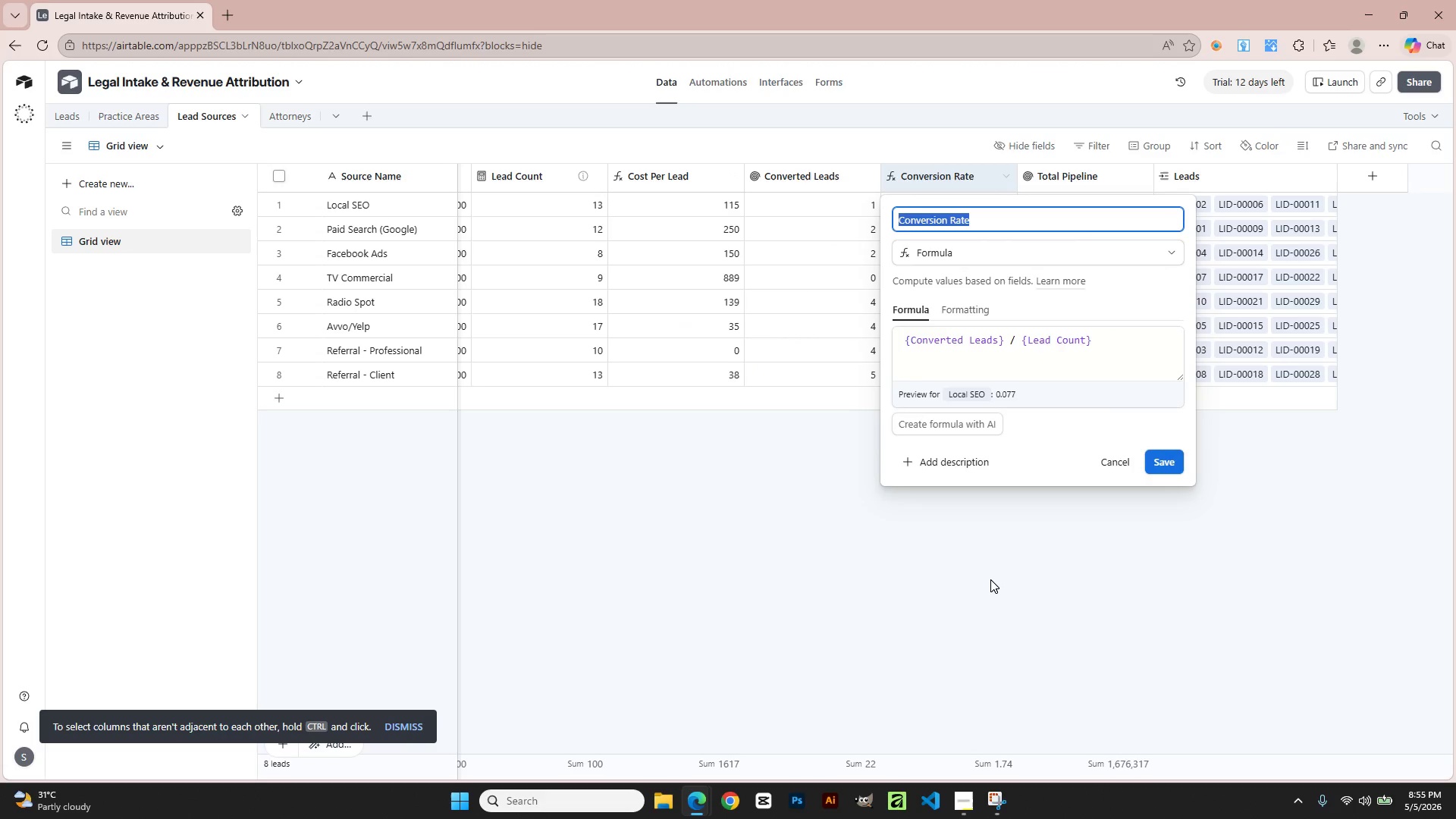 
left_click([990, 579])
 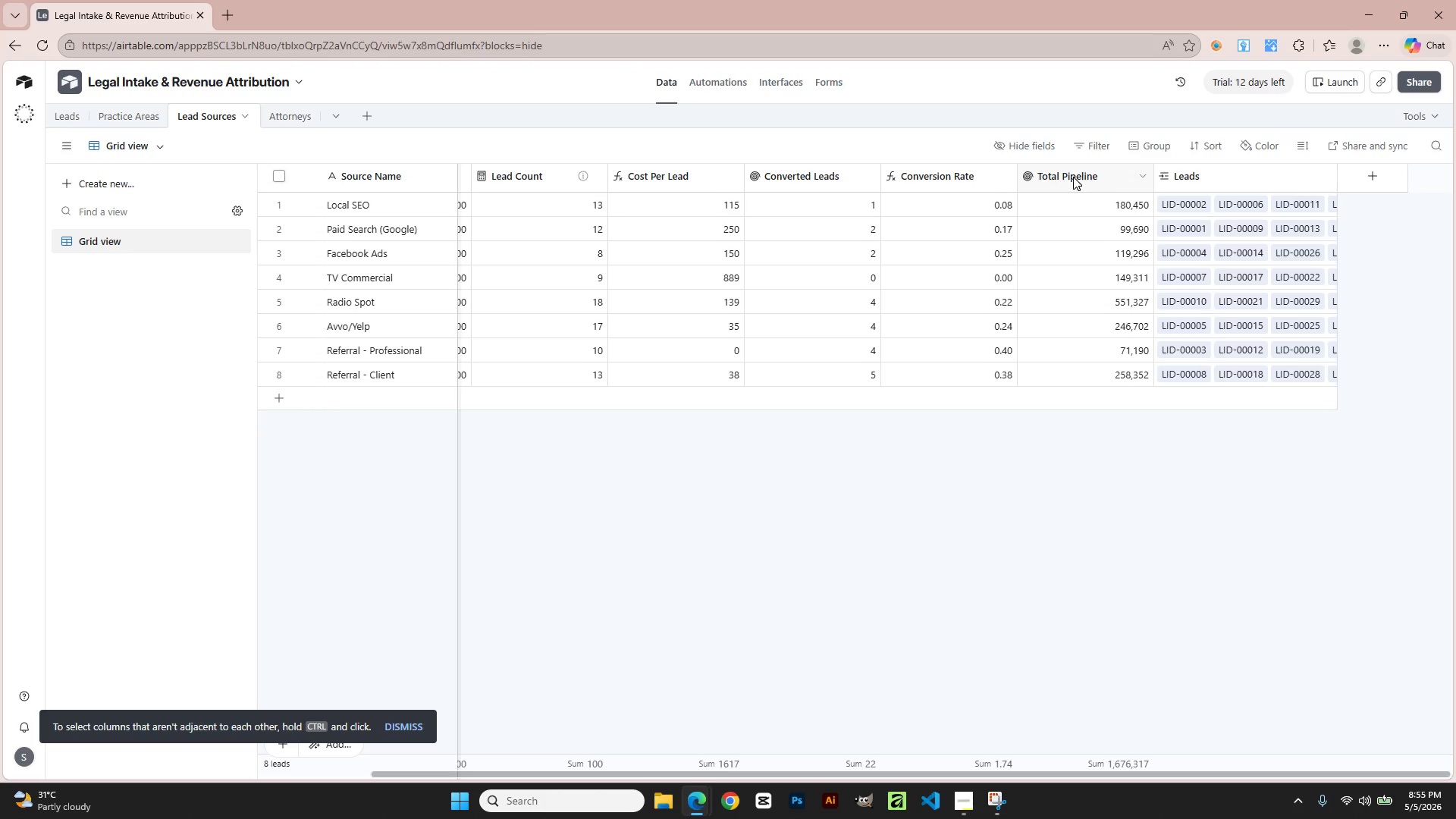 
double_click([1073, 177])
 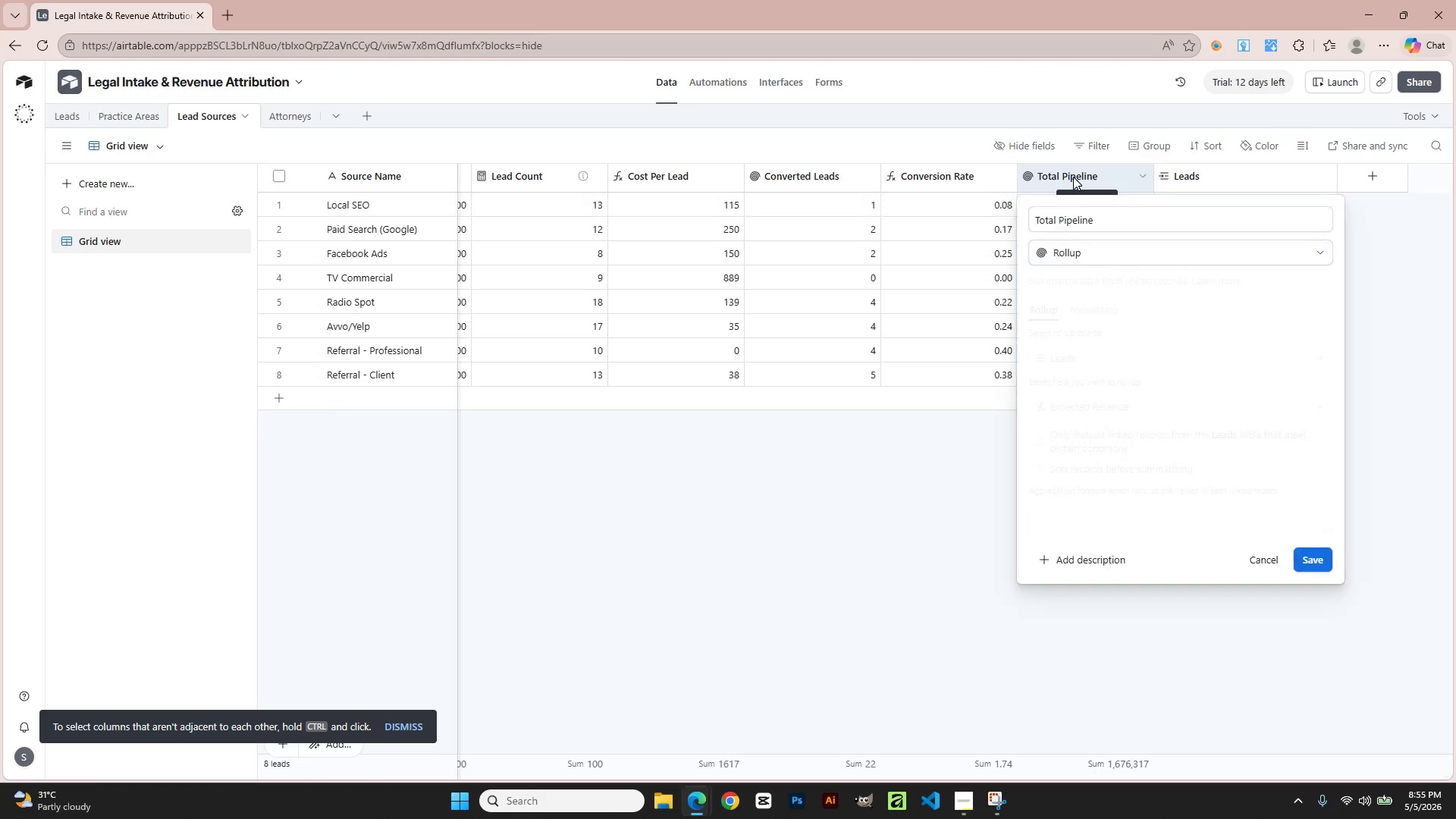 
triple_click([1073, 177])
 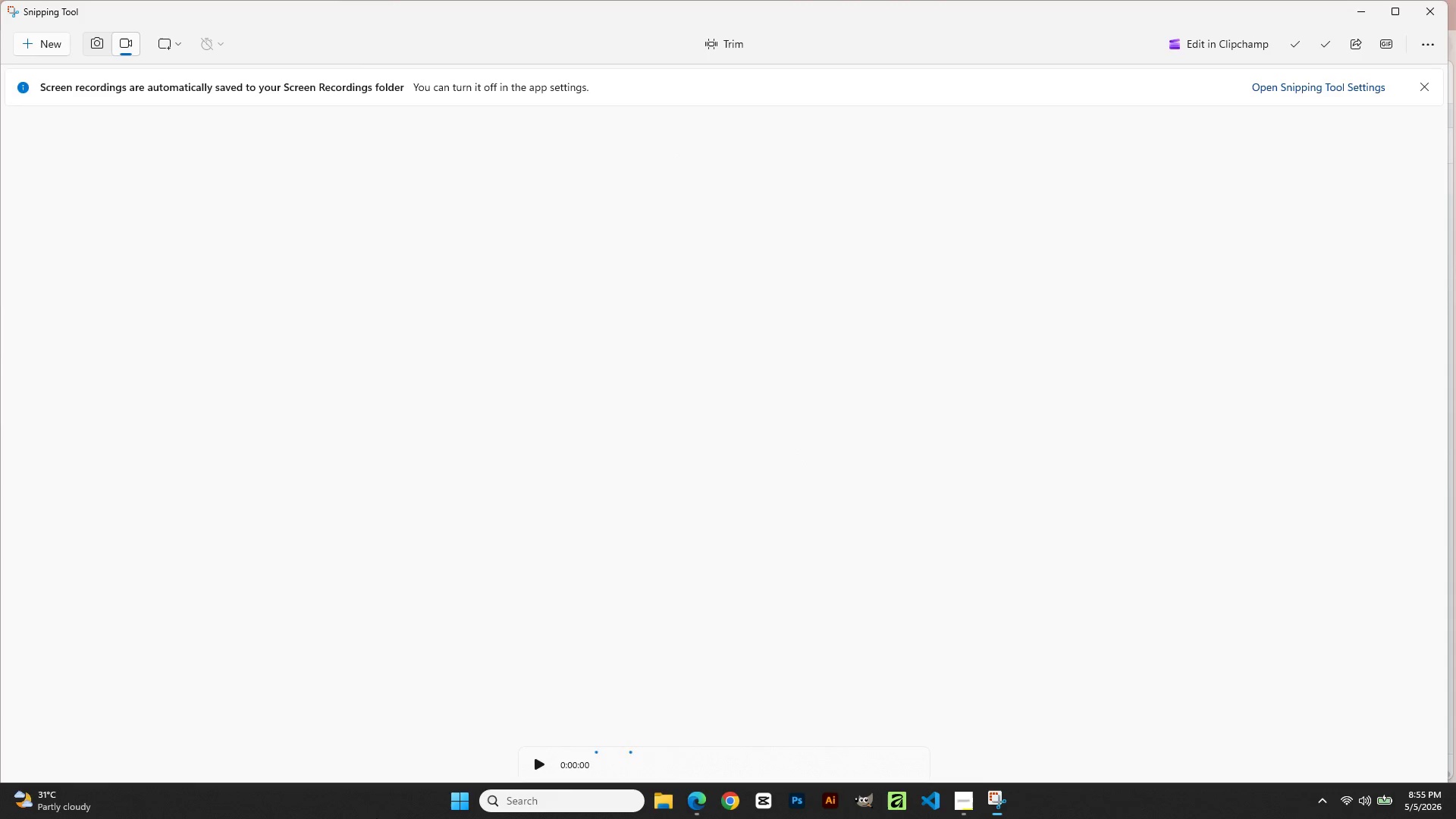 
wait(7.36)
 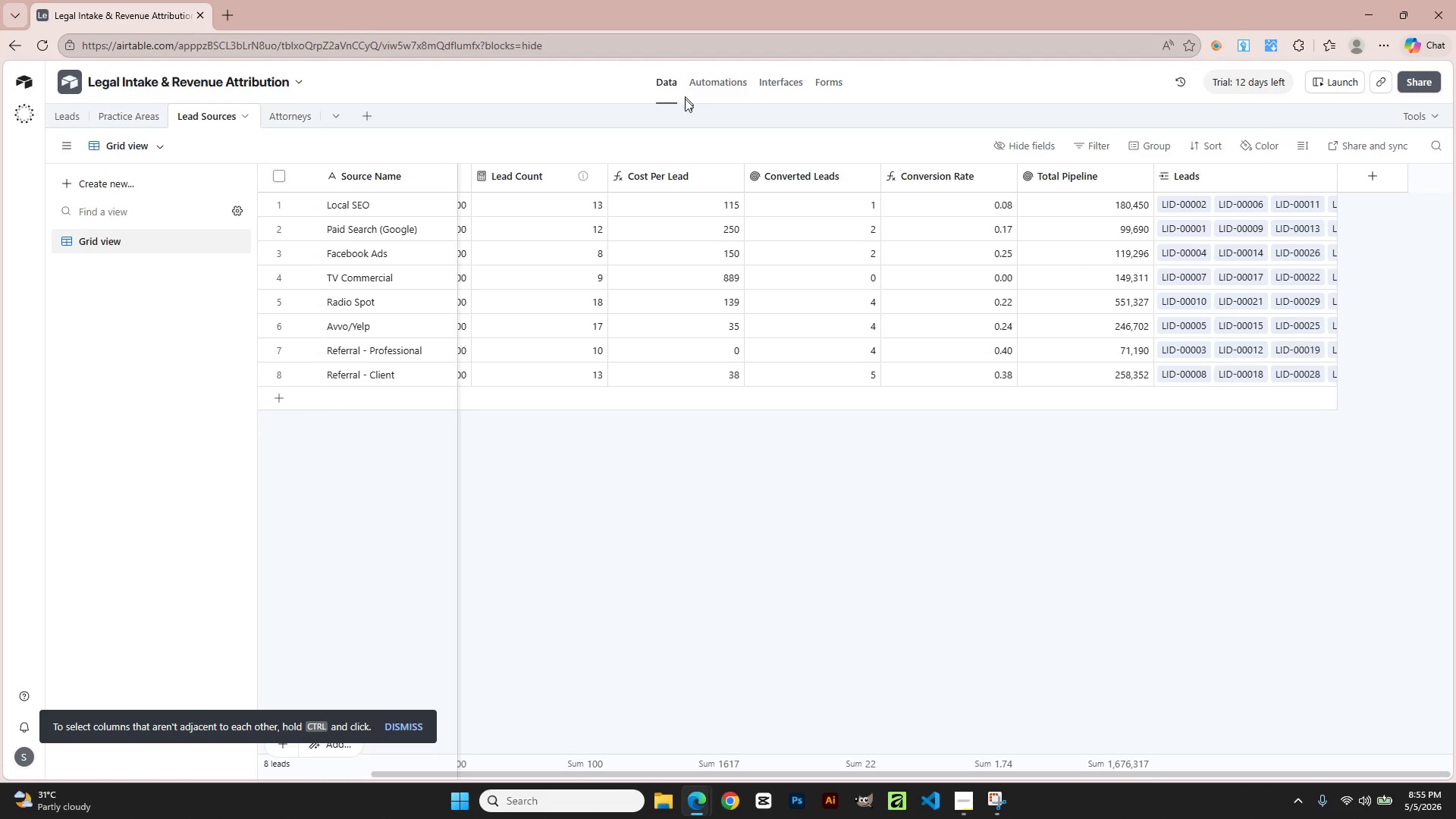 
key(Alt+AltLeft)
 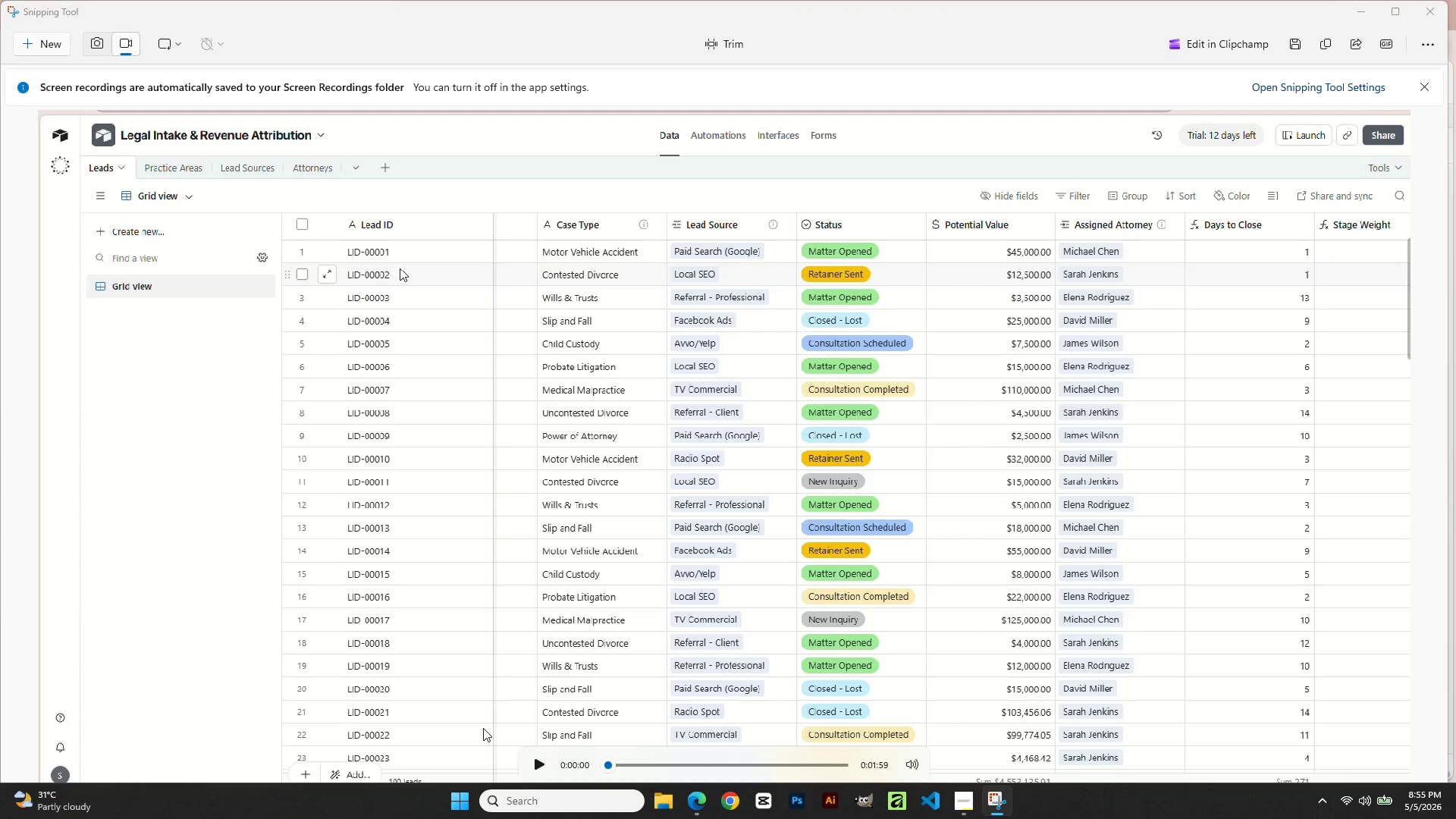 
key(Alt+Tab)
 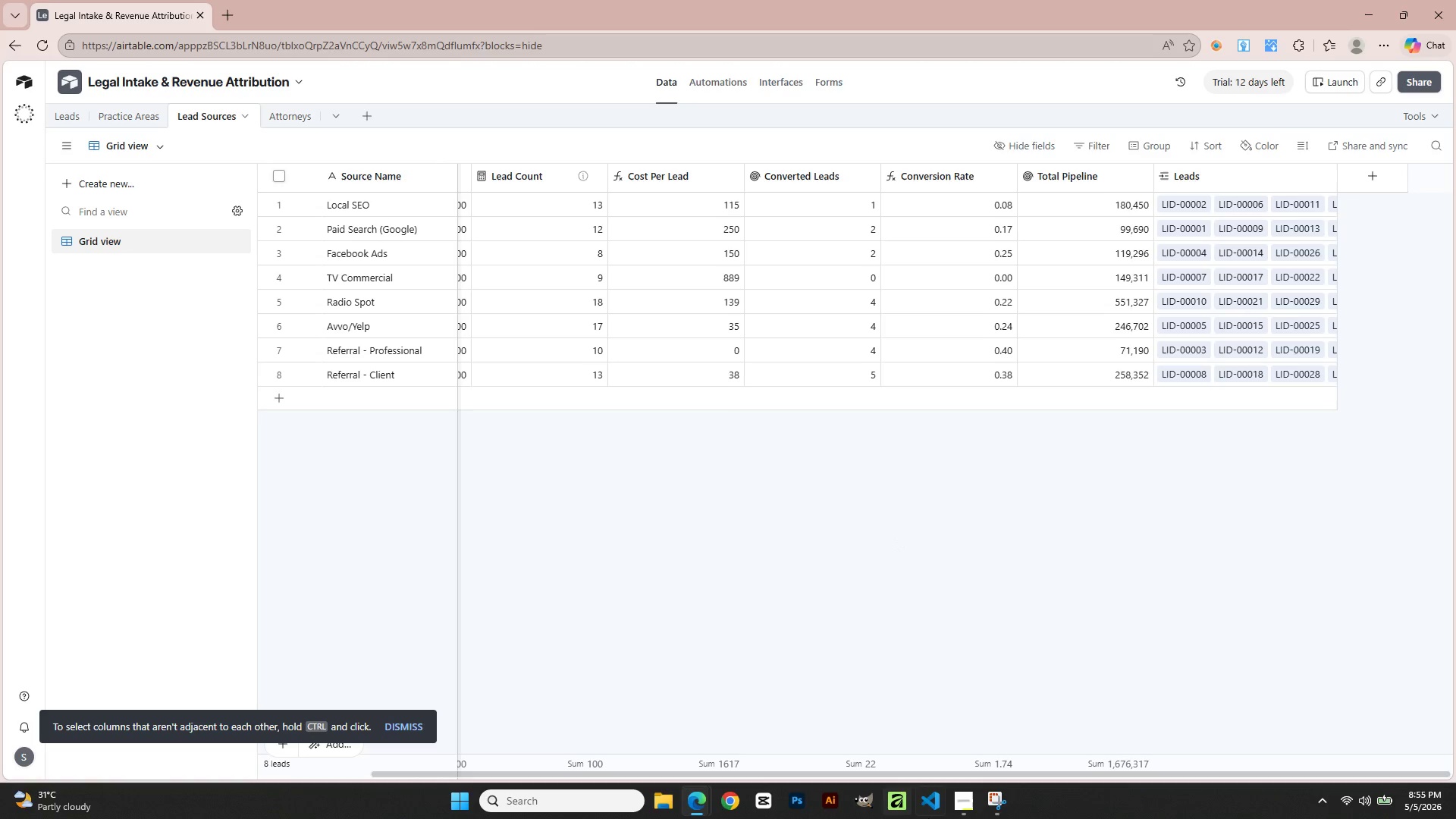 
left_click([956, 803])